 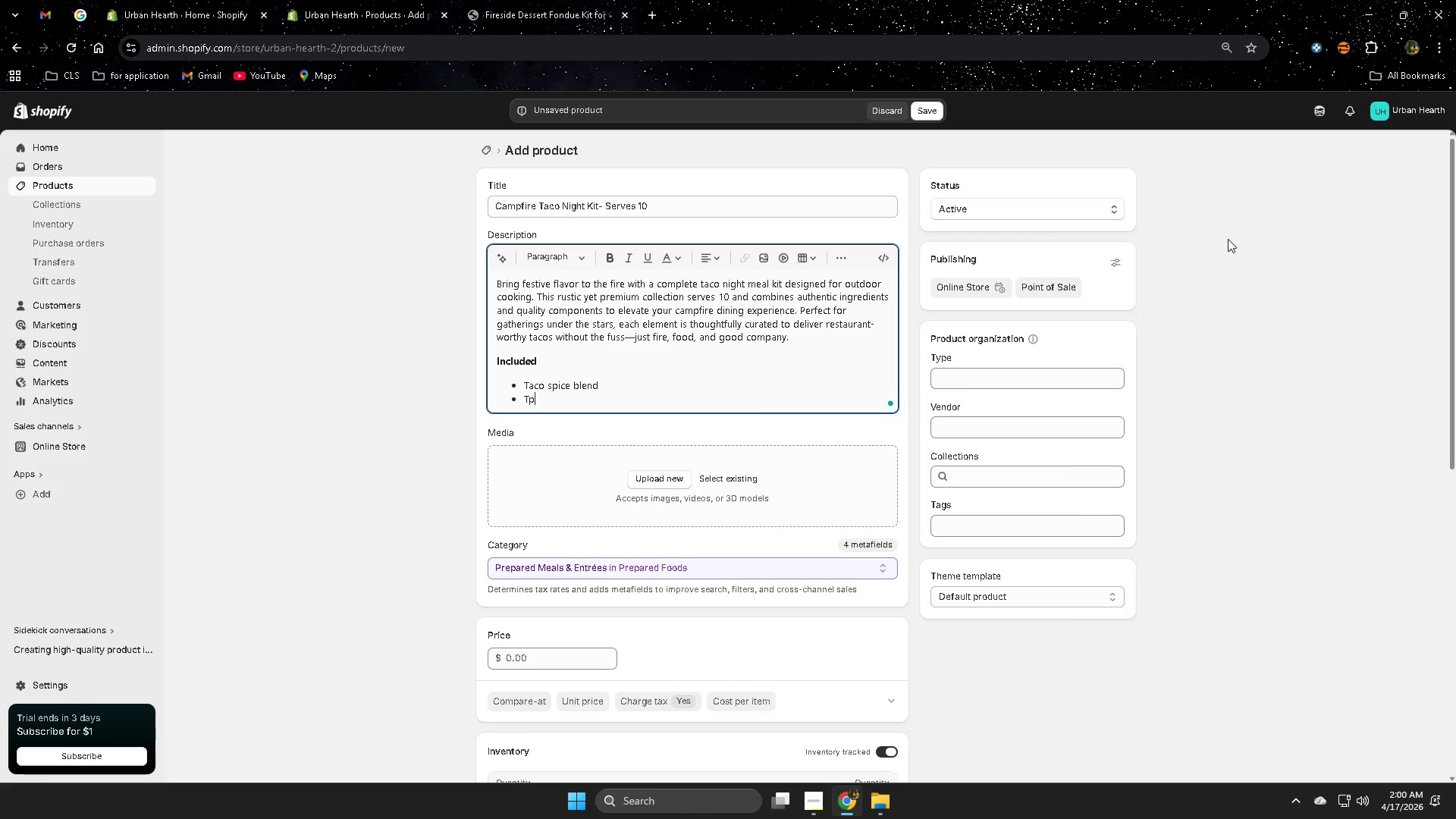 
hold_key(key=Backspace, duration=0.34)
 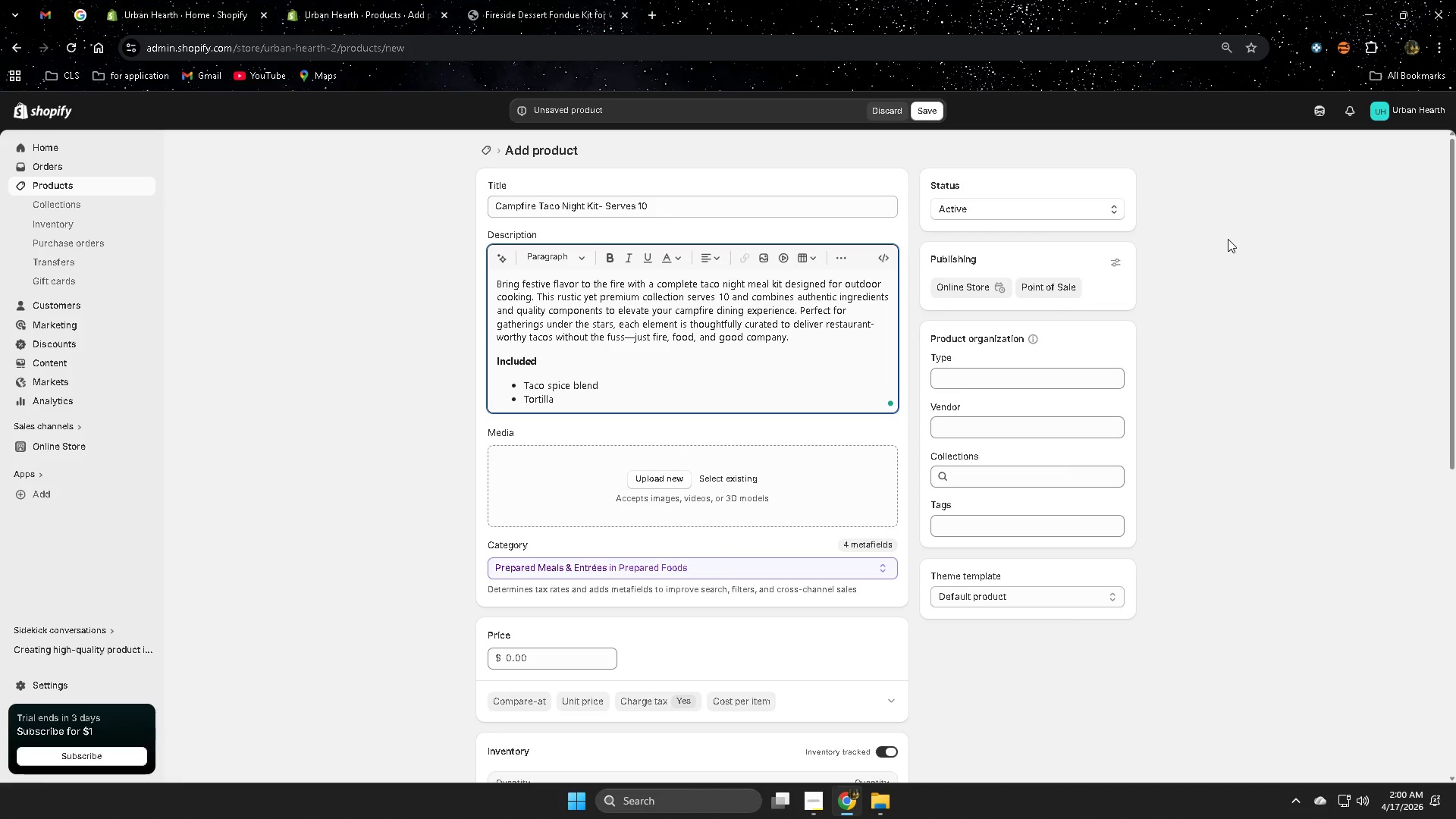 
wait(5.47)
 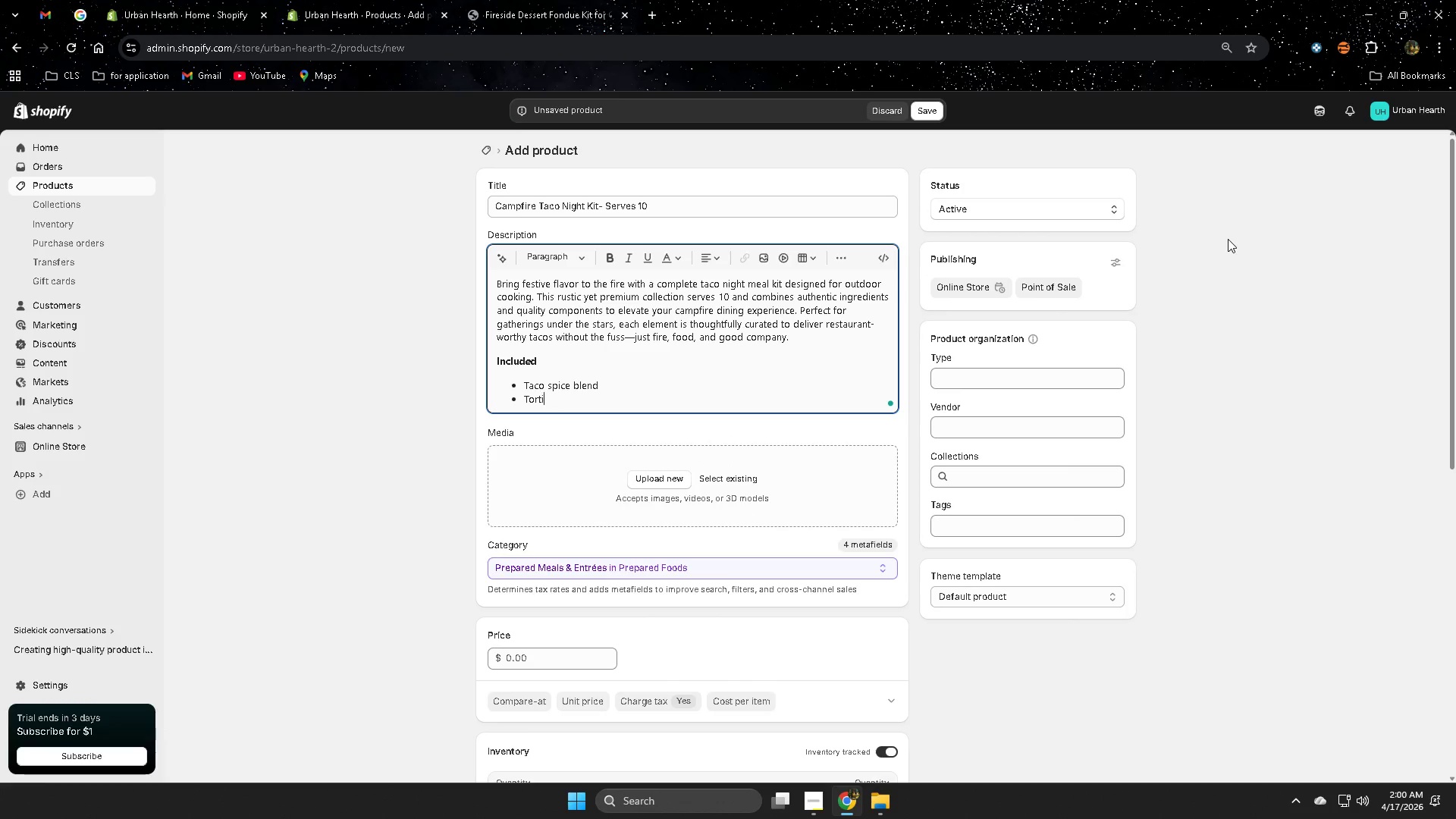 
key(Enter)
 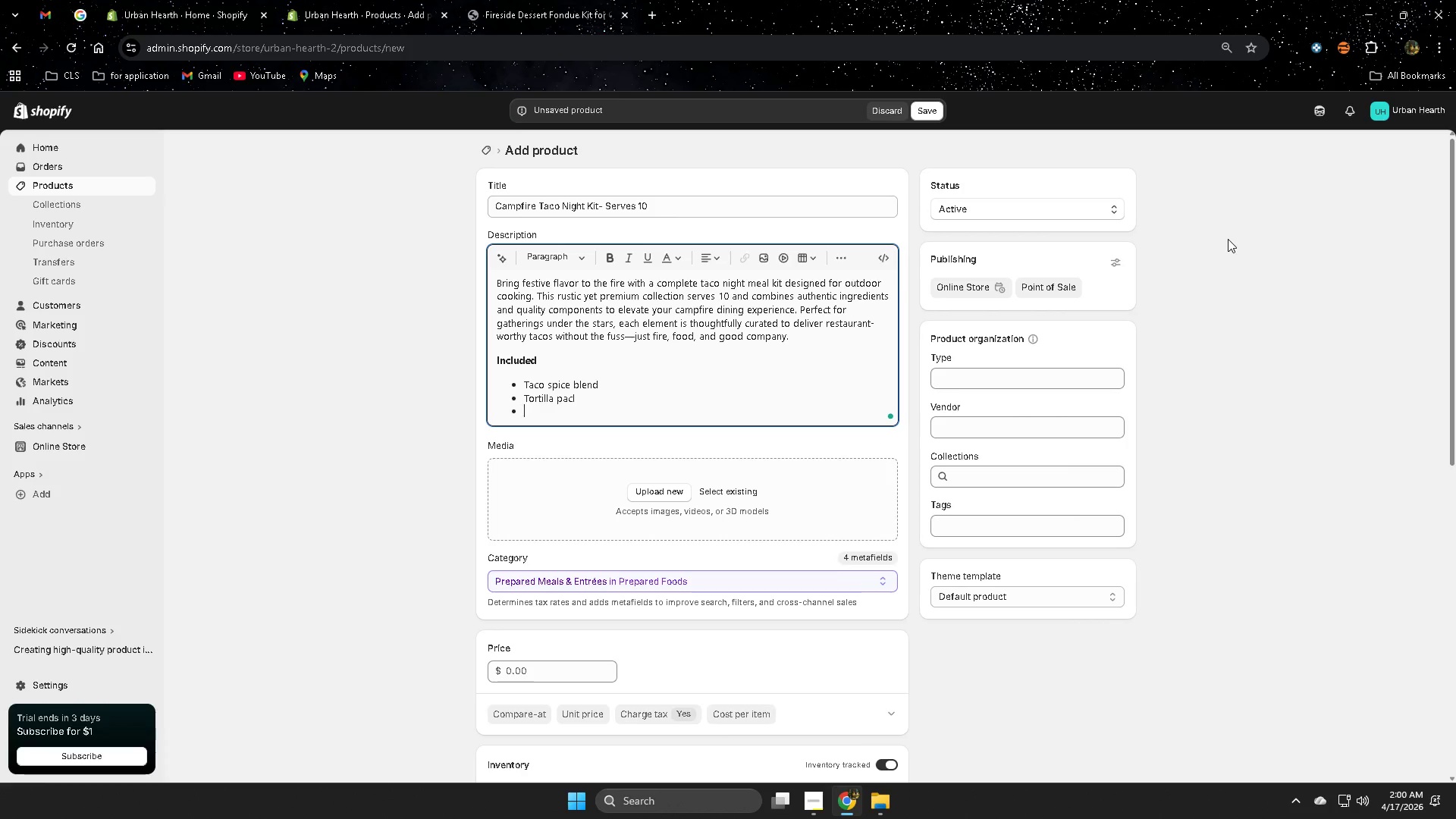 
key(Backspace)
 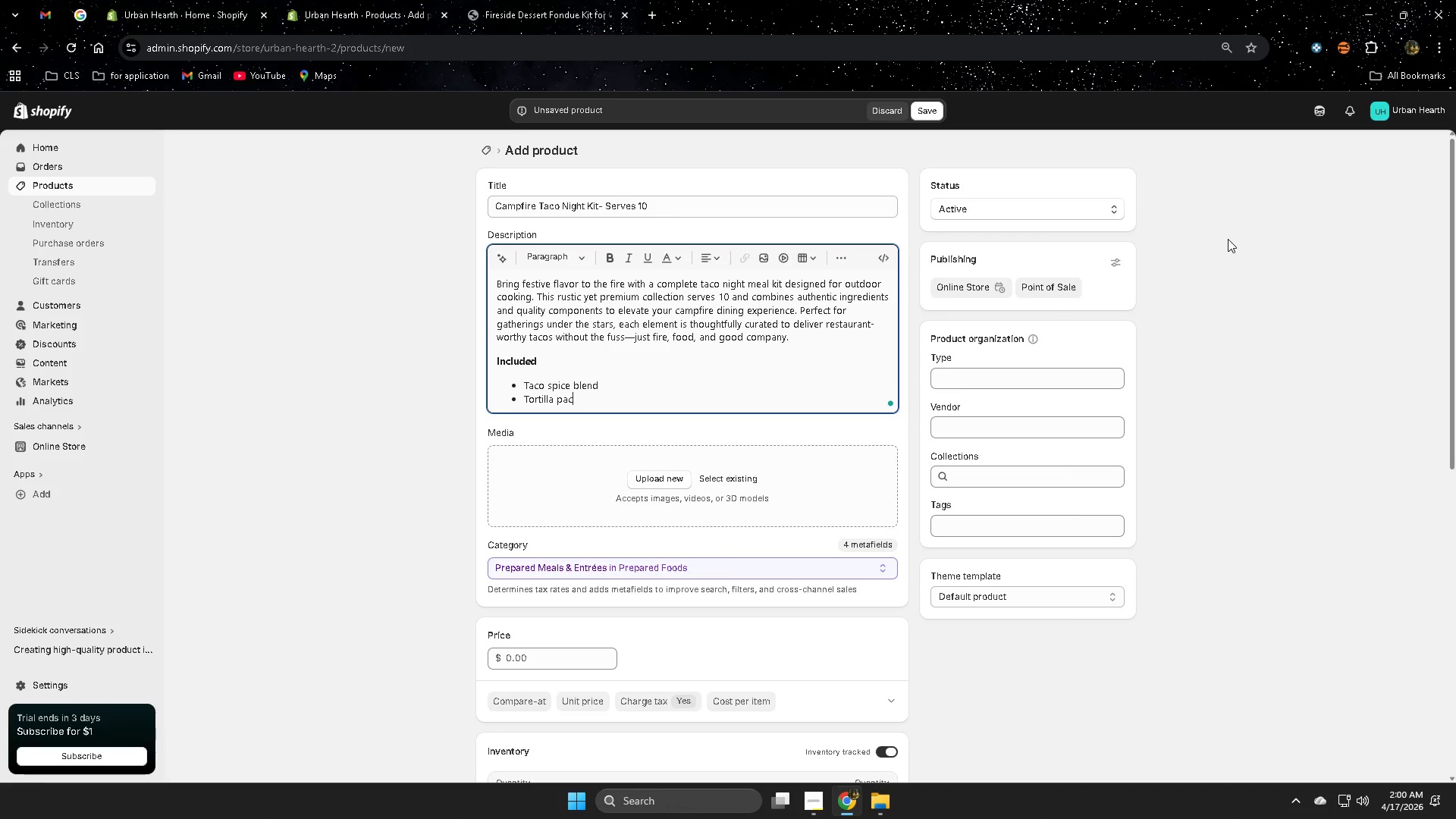 
key(Backspace)
 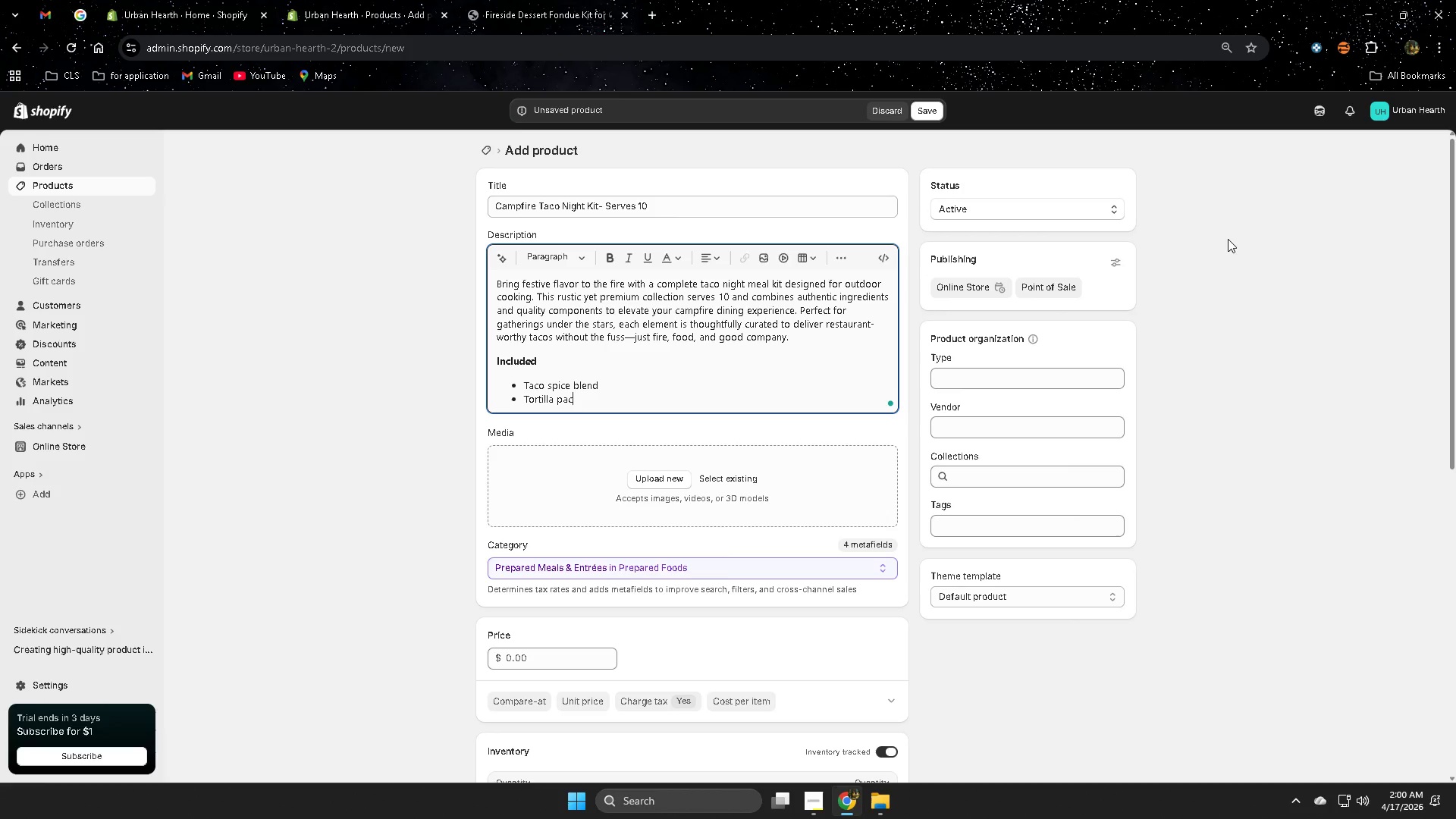 
key(L)
 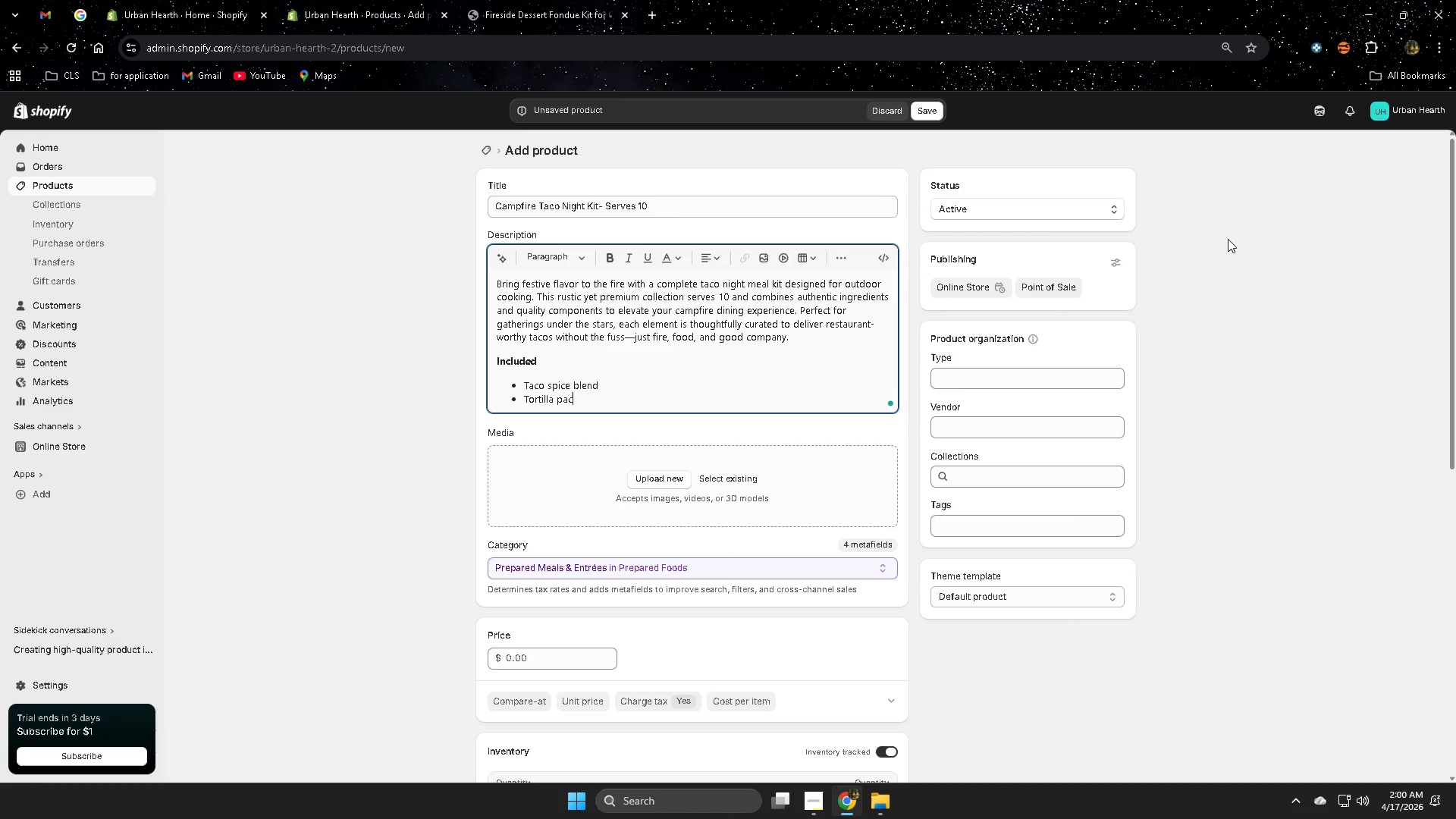 
key(Backspace)
 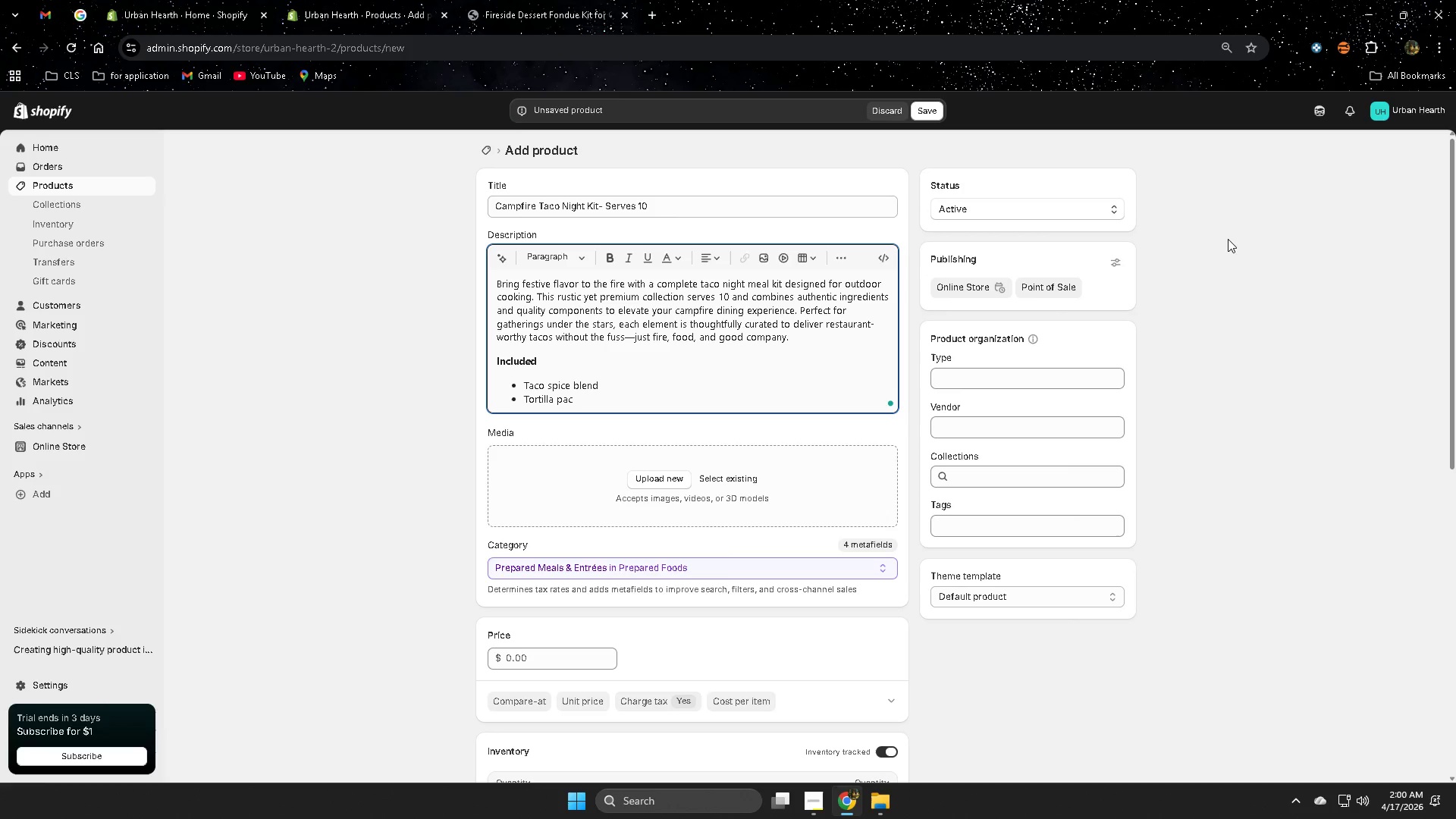 
key(K)
 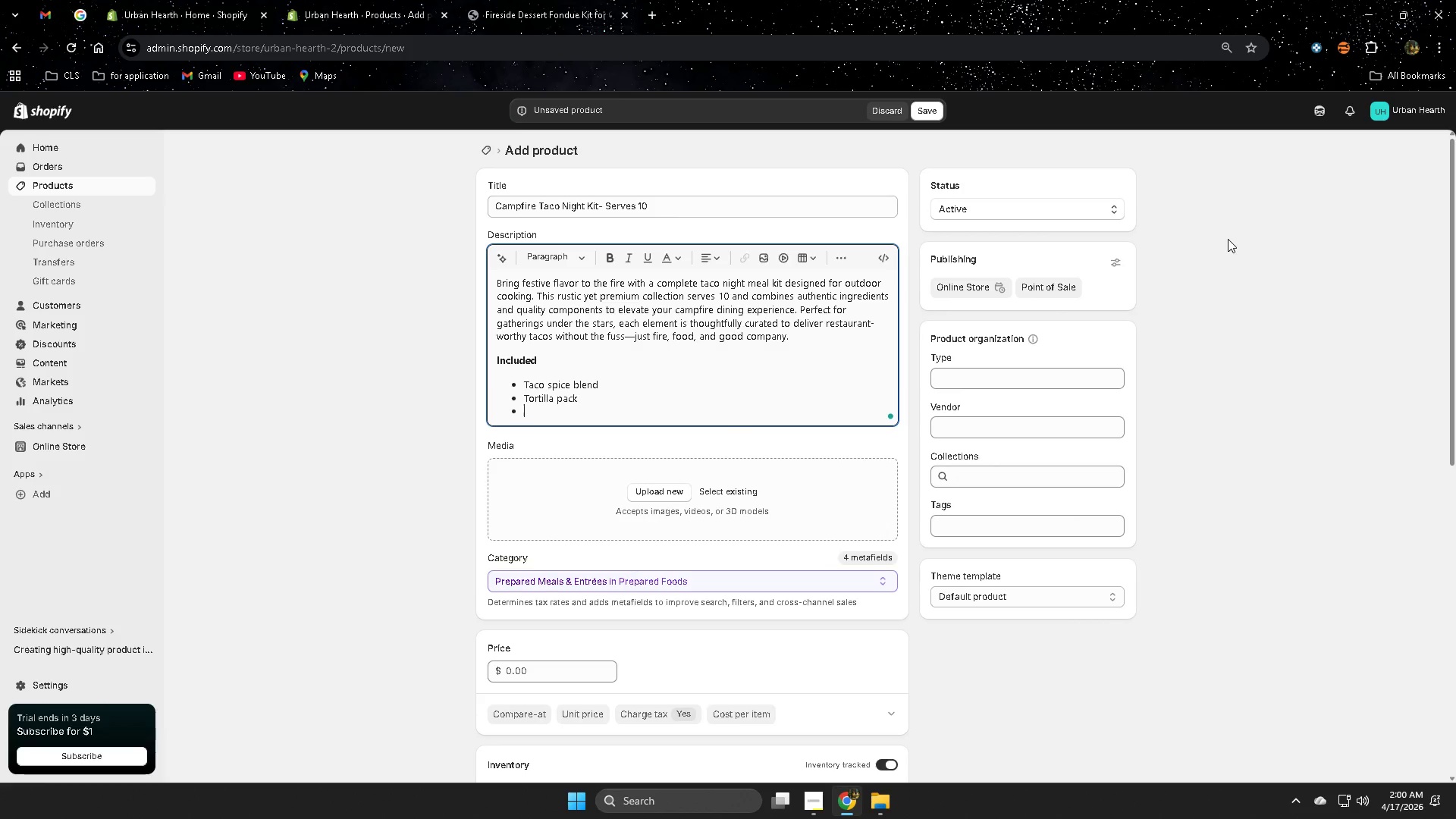 
key(Enter)
 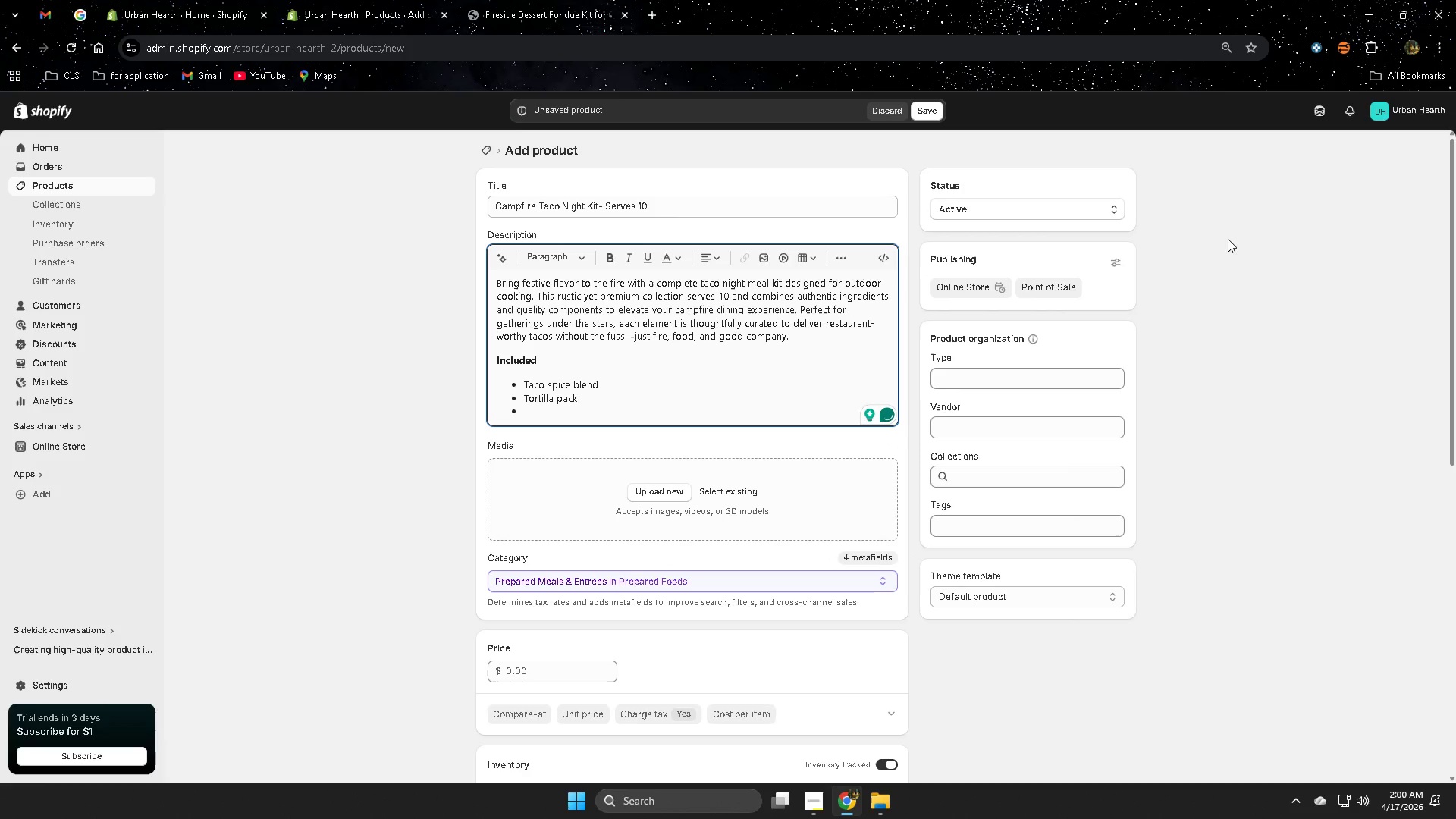 
type(Salsa and garnm)
key(Backspace)
type(ish mix)
 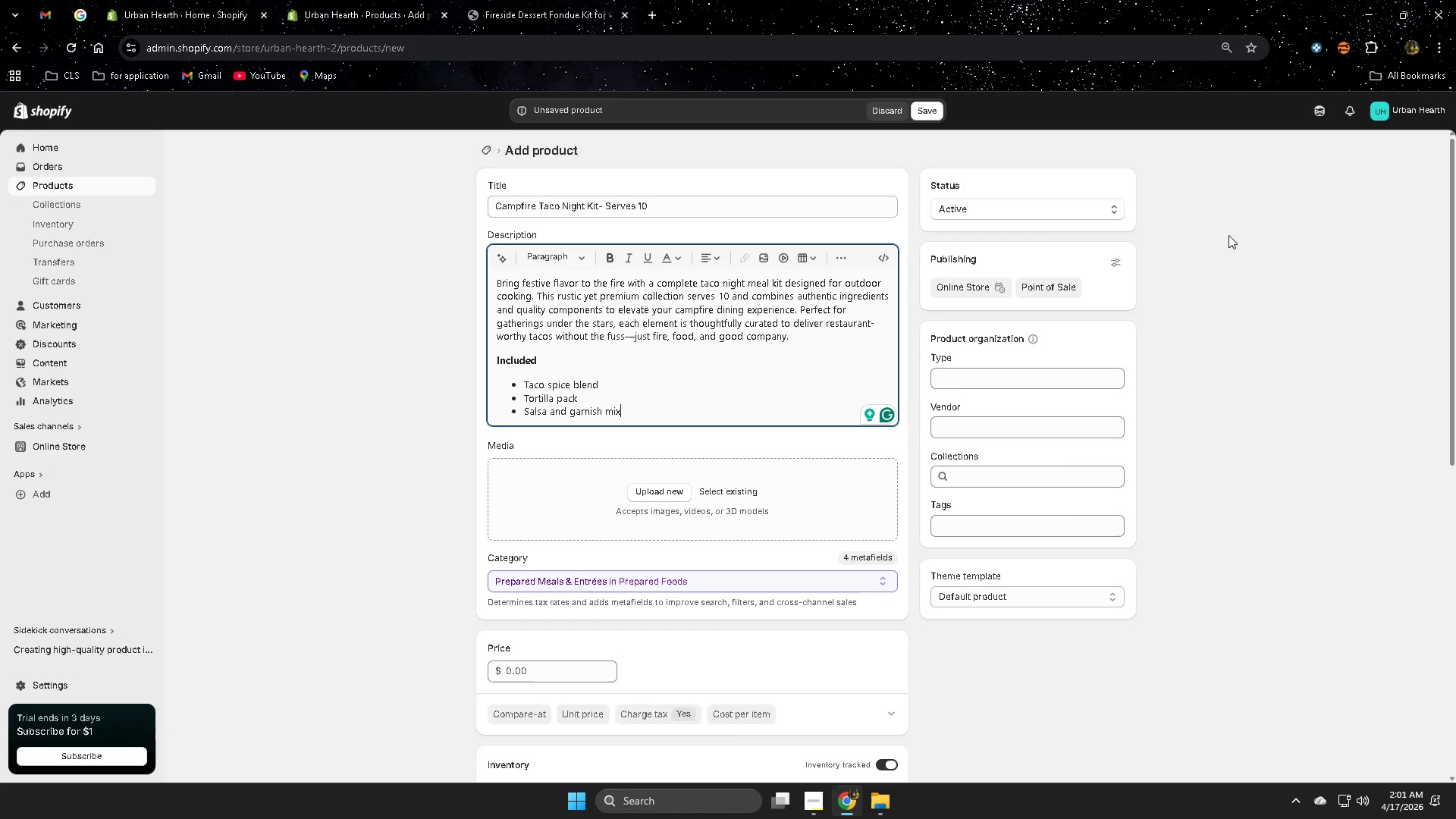 
wait(46.27)
 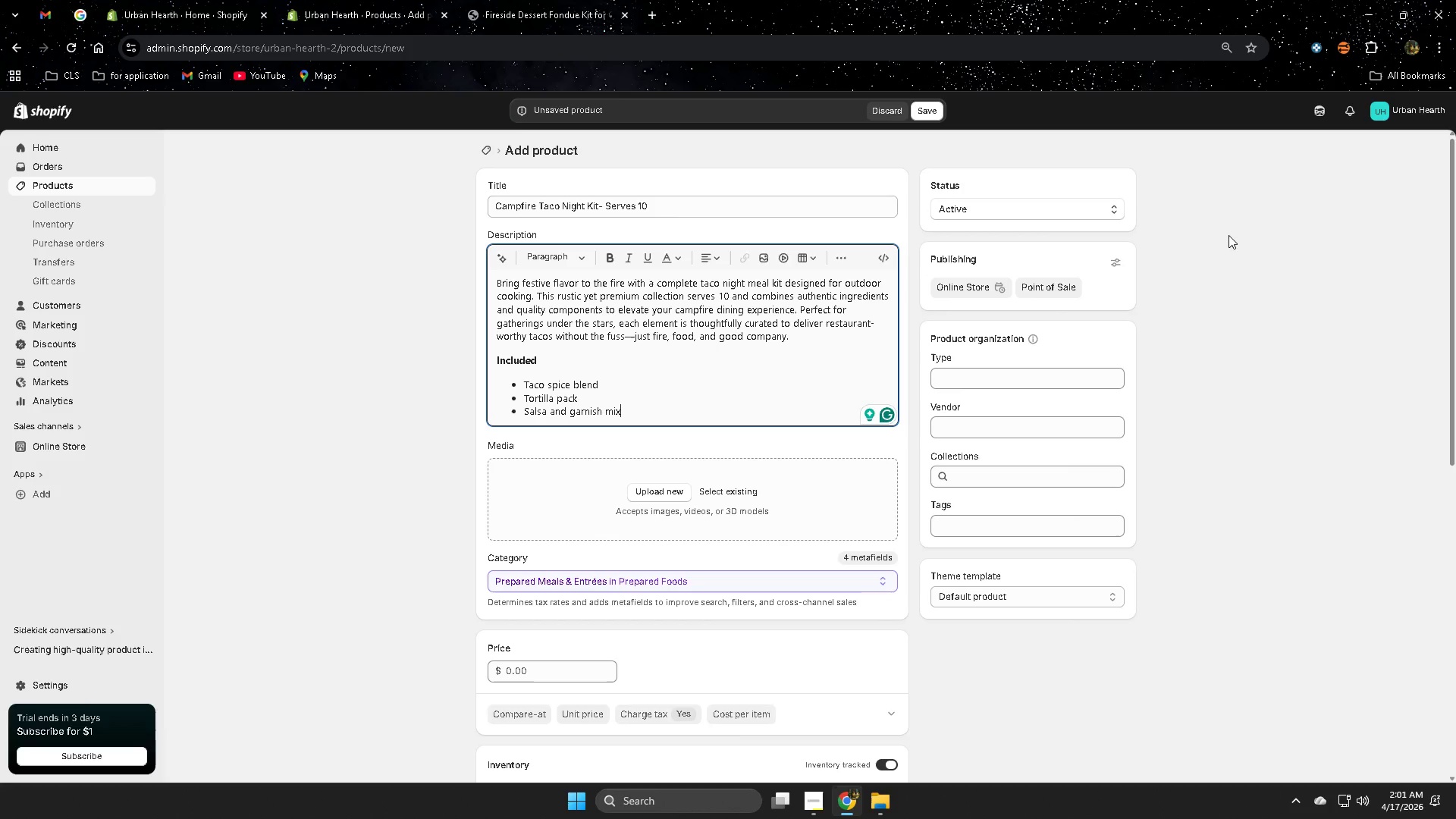 
left_click([1331, 493])
 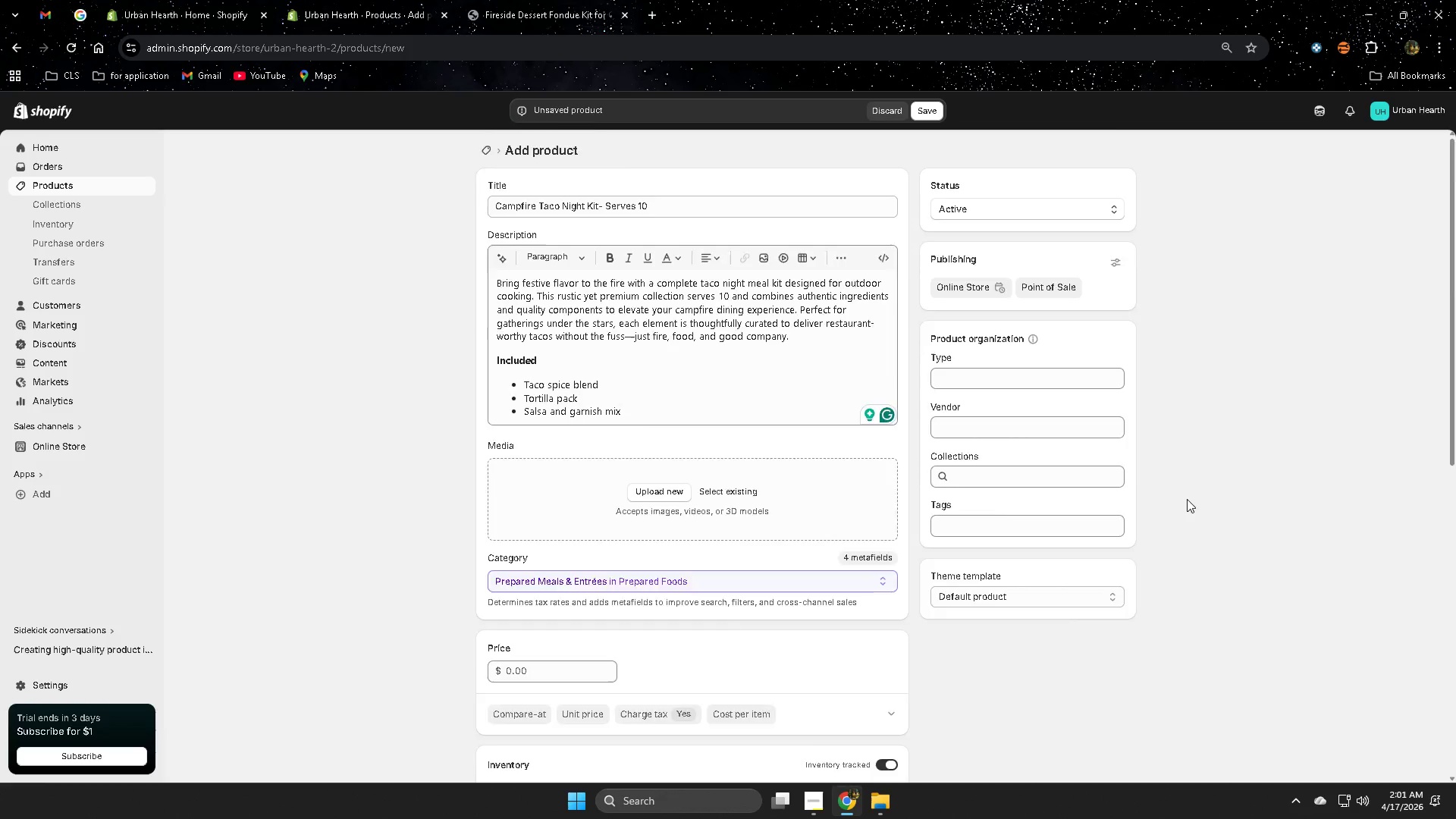 
scroll: coordinate [1134, 513], scroll_direction: down, amount: 4.0
 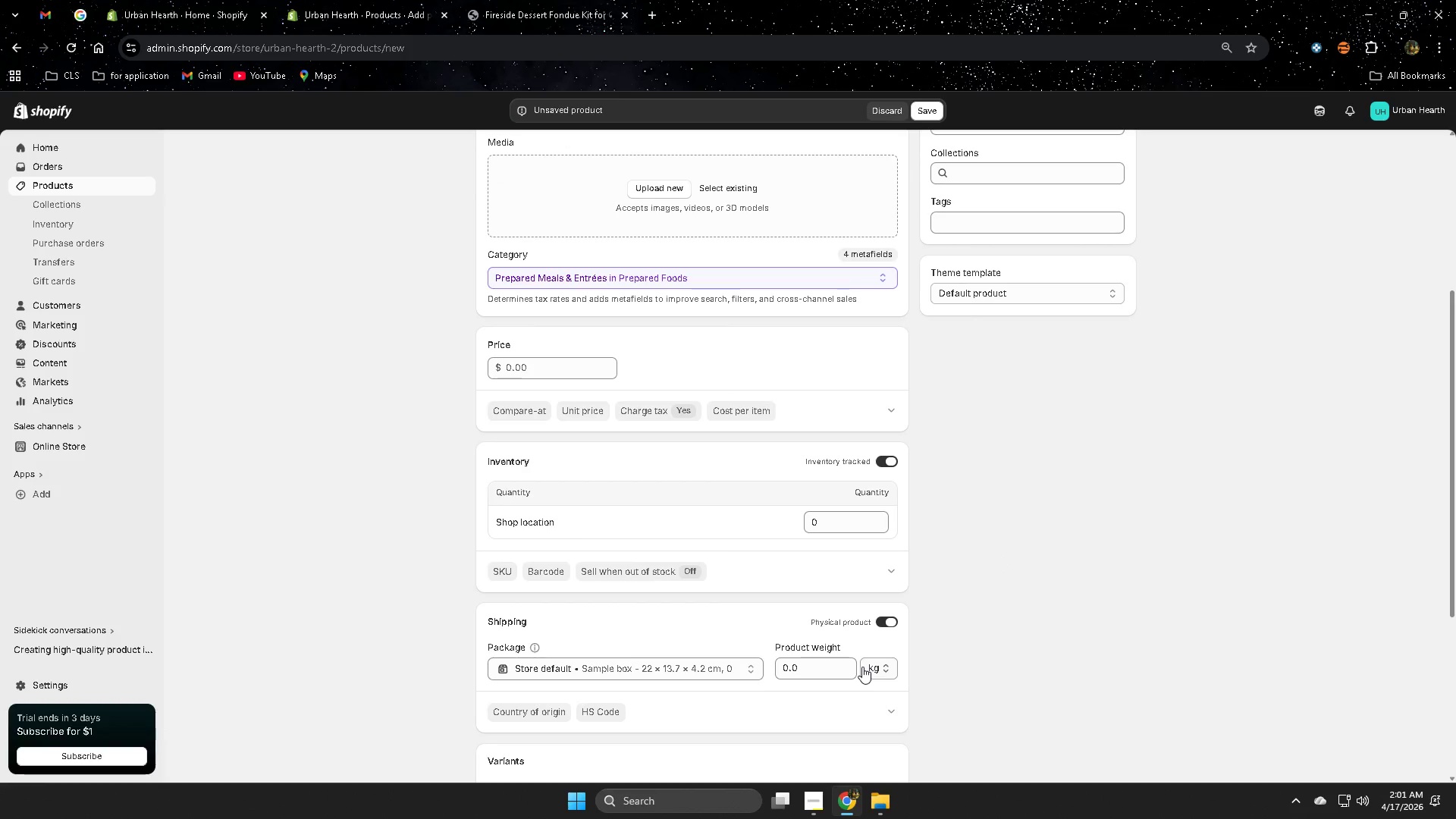 
wait(11.18)
 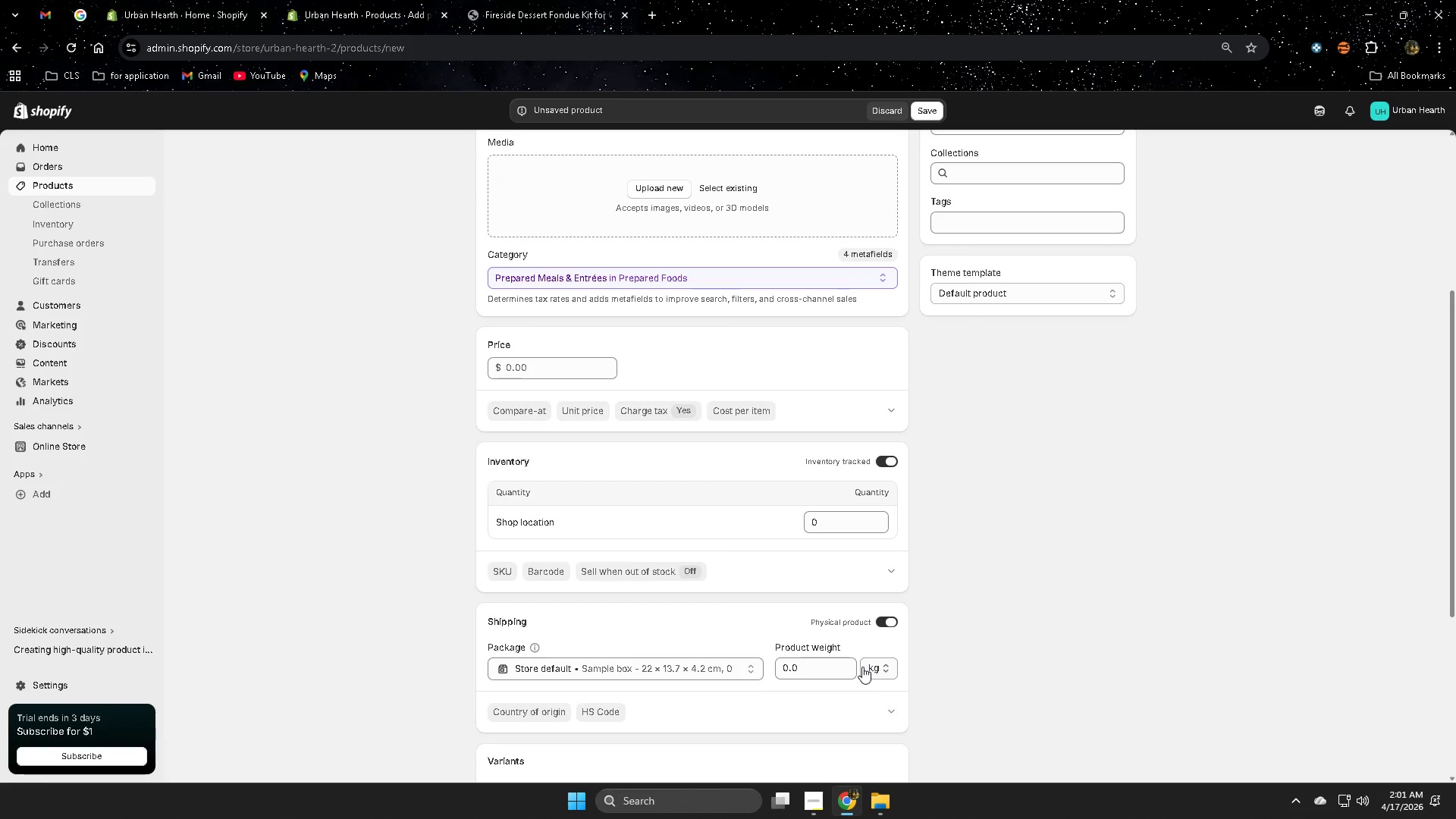 
left_click([87, 17])
 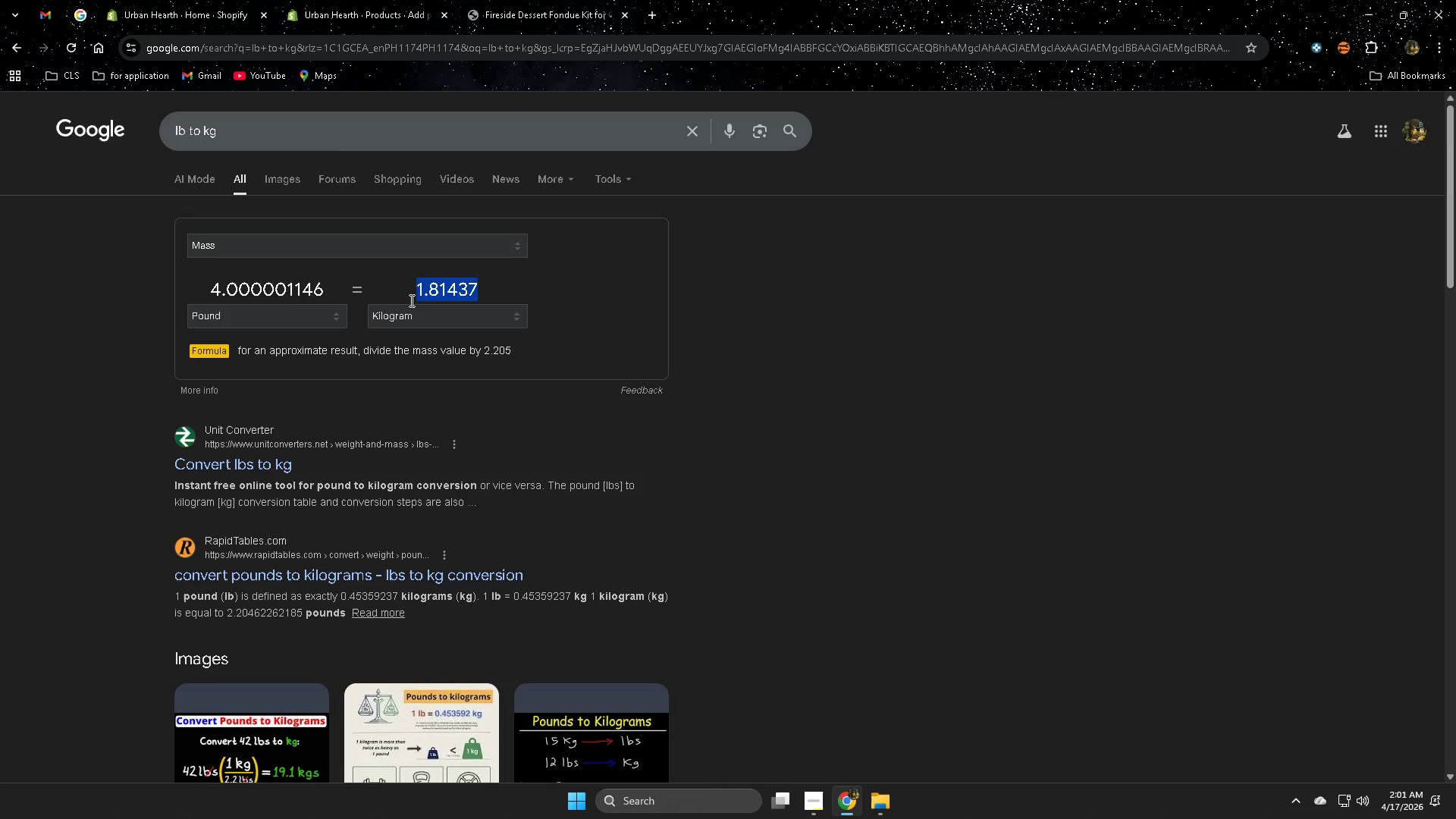 
key(Control+ControlLeft)
 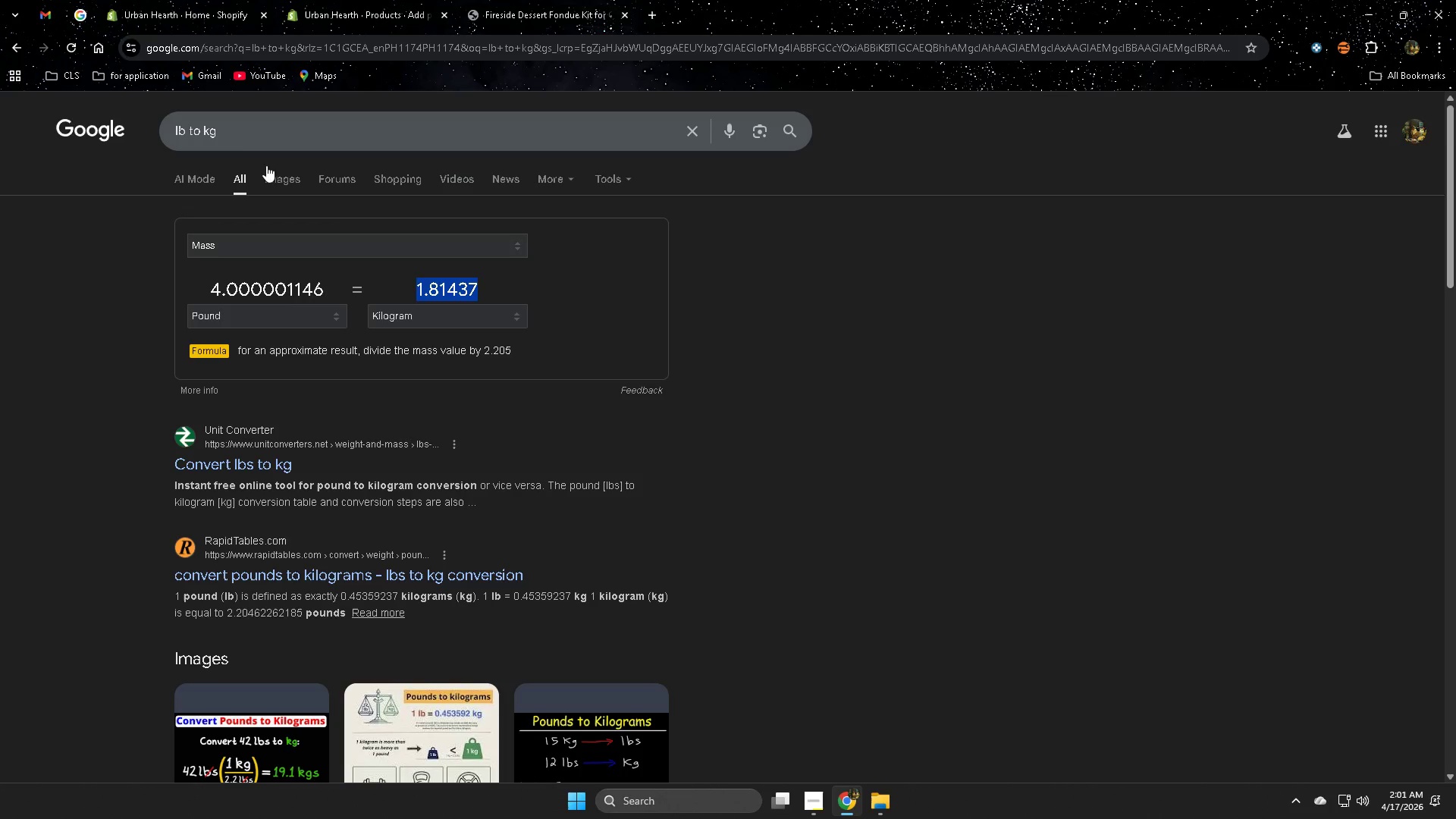 
key(Control+C)
 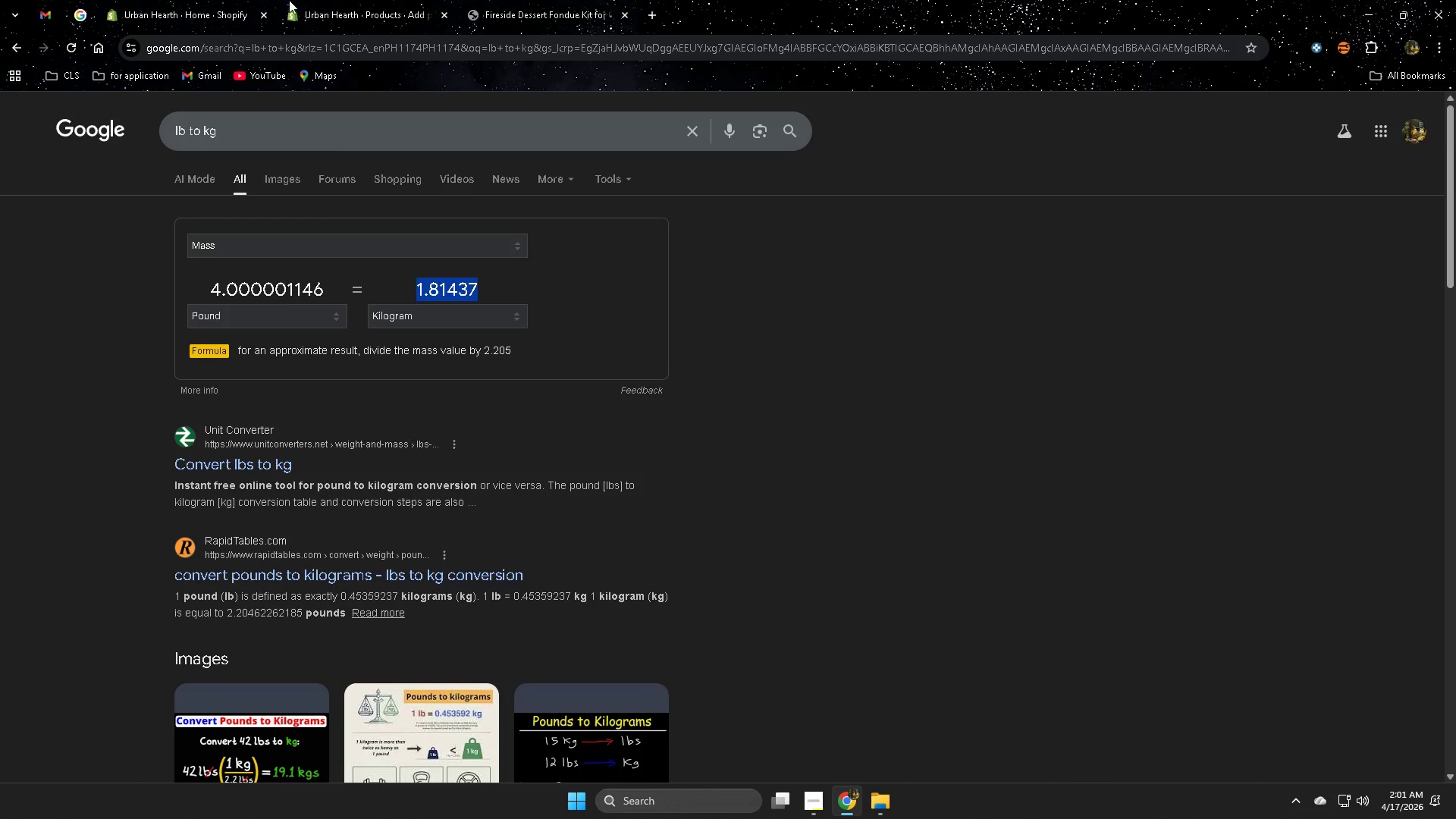 
left_click([307, 0])
 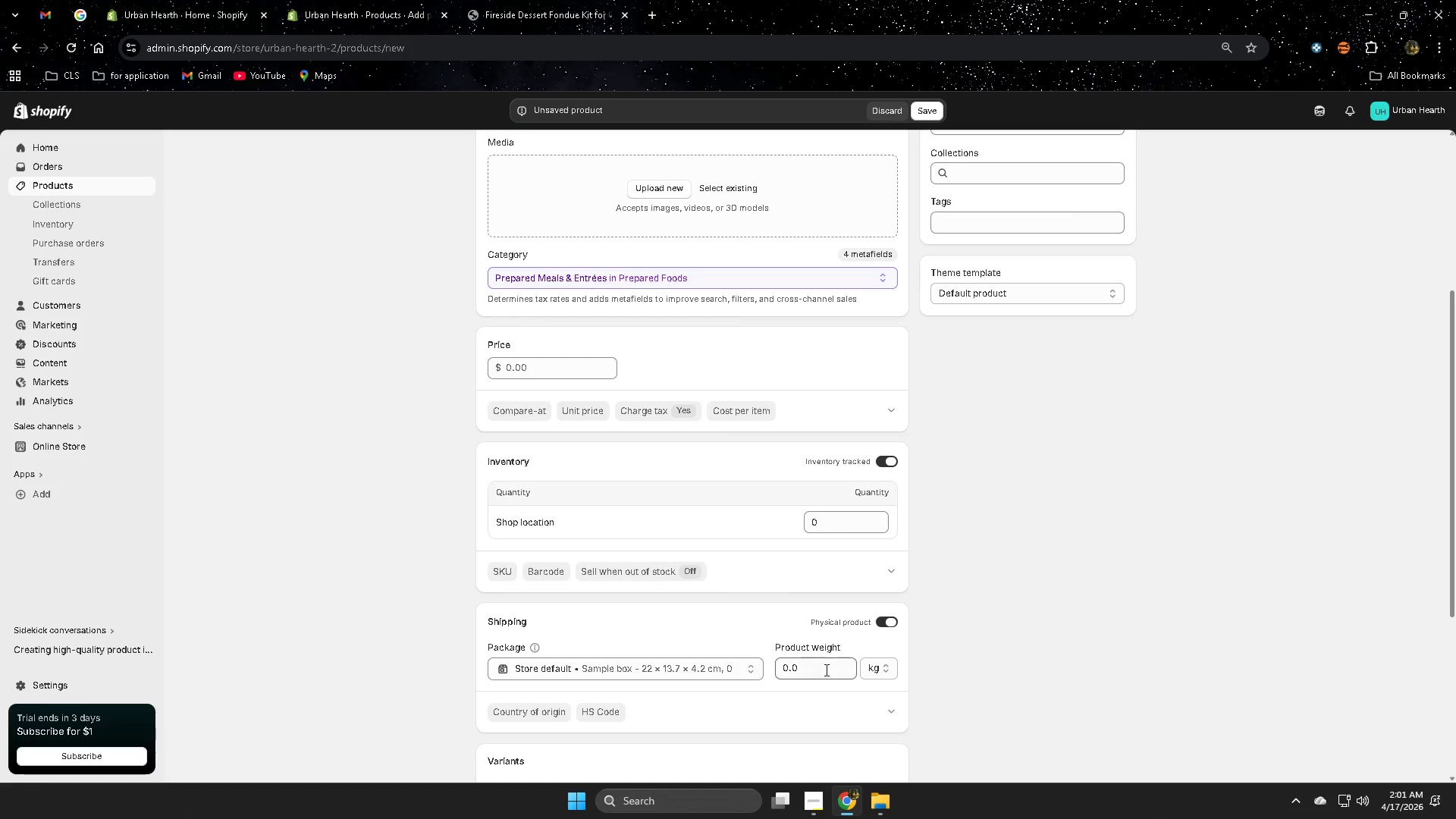 
double_click([824, 670])
 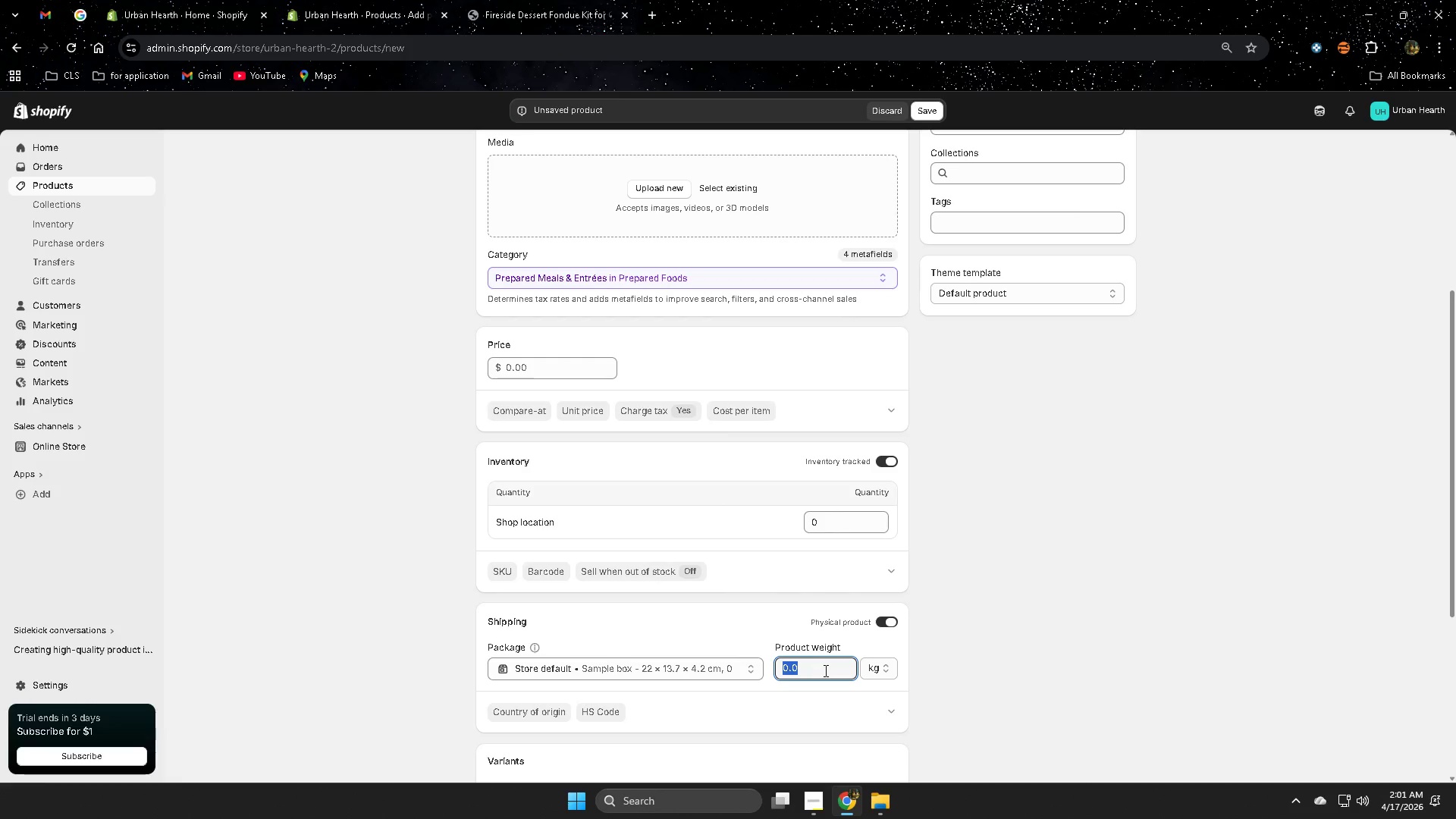 
key(Control+ControlLeft)
 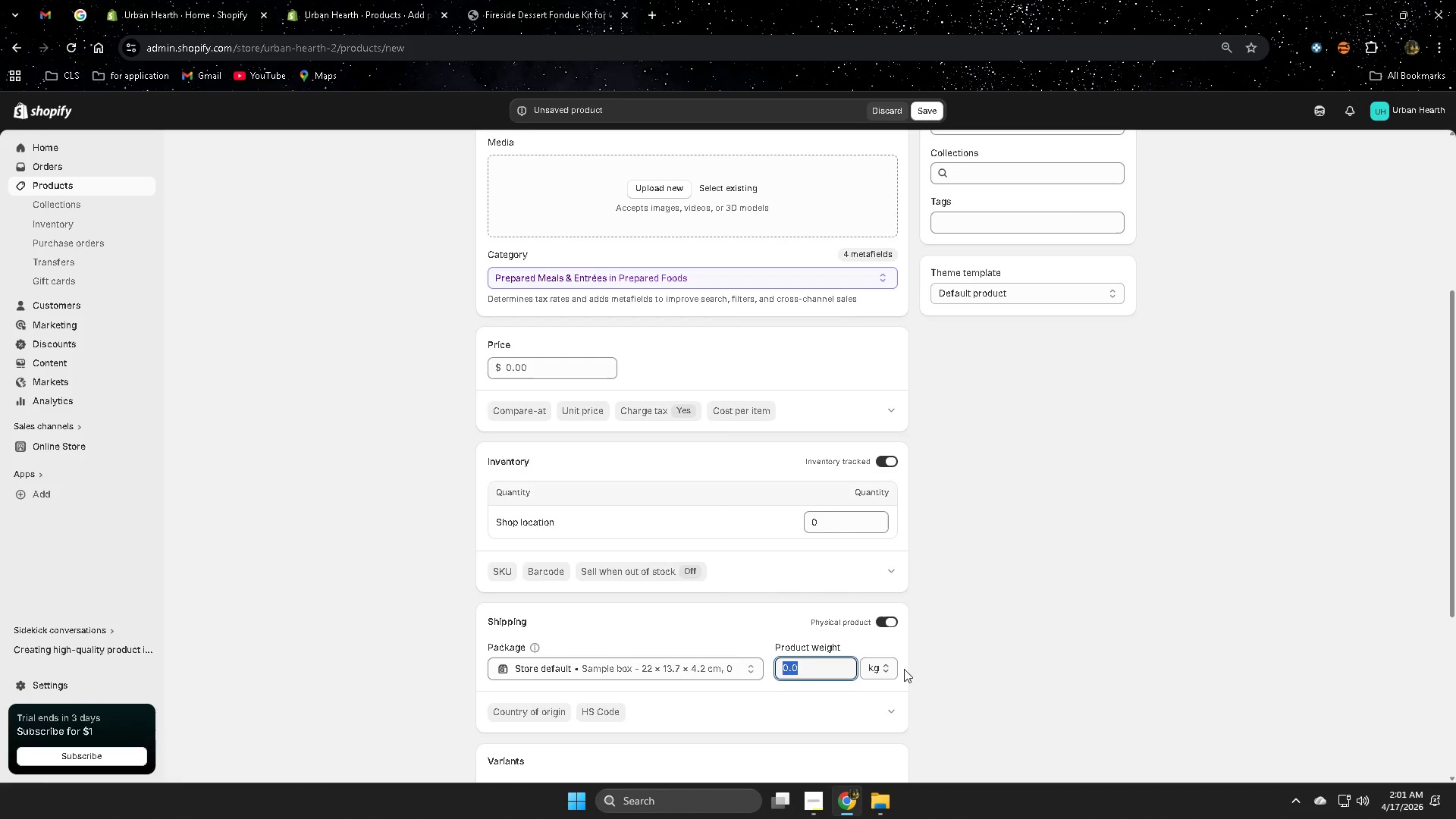 
key(Control+V)
 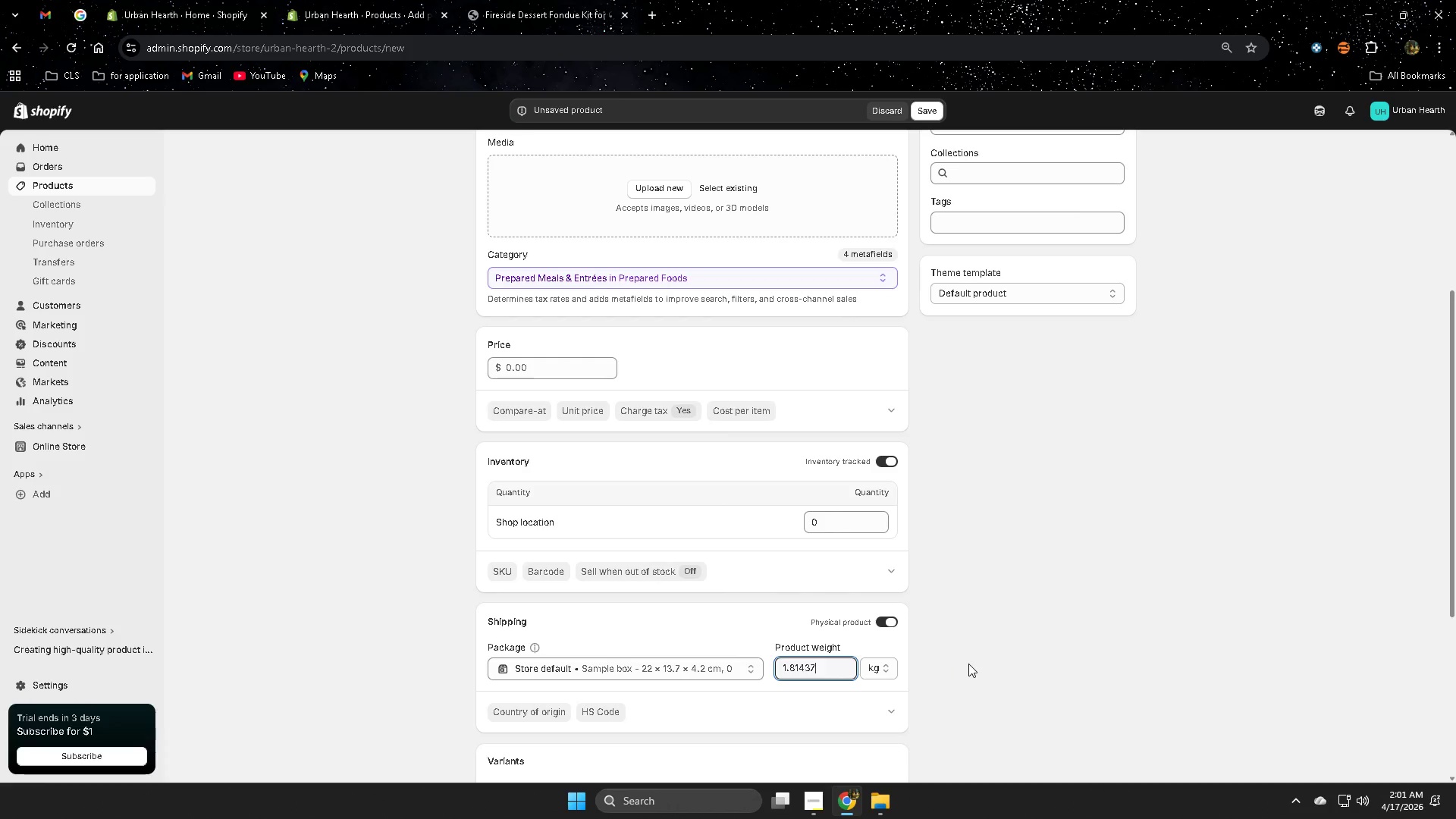 
left_click([968, 664])
 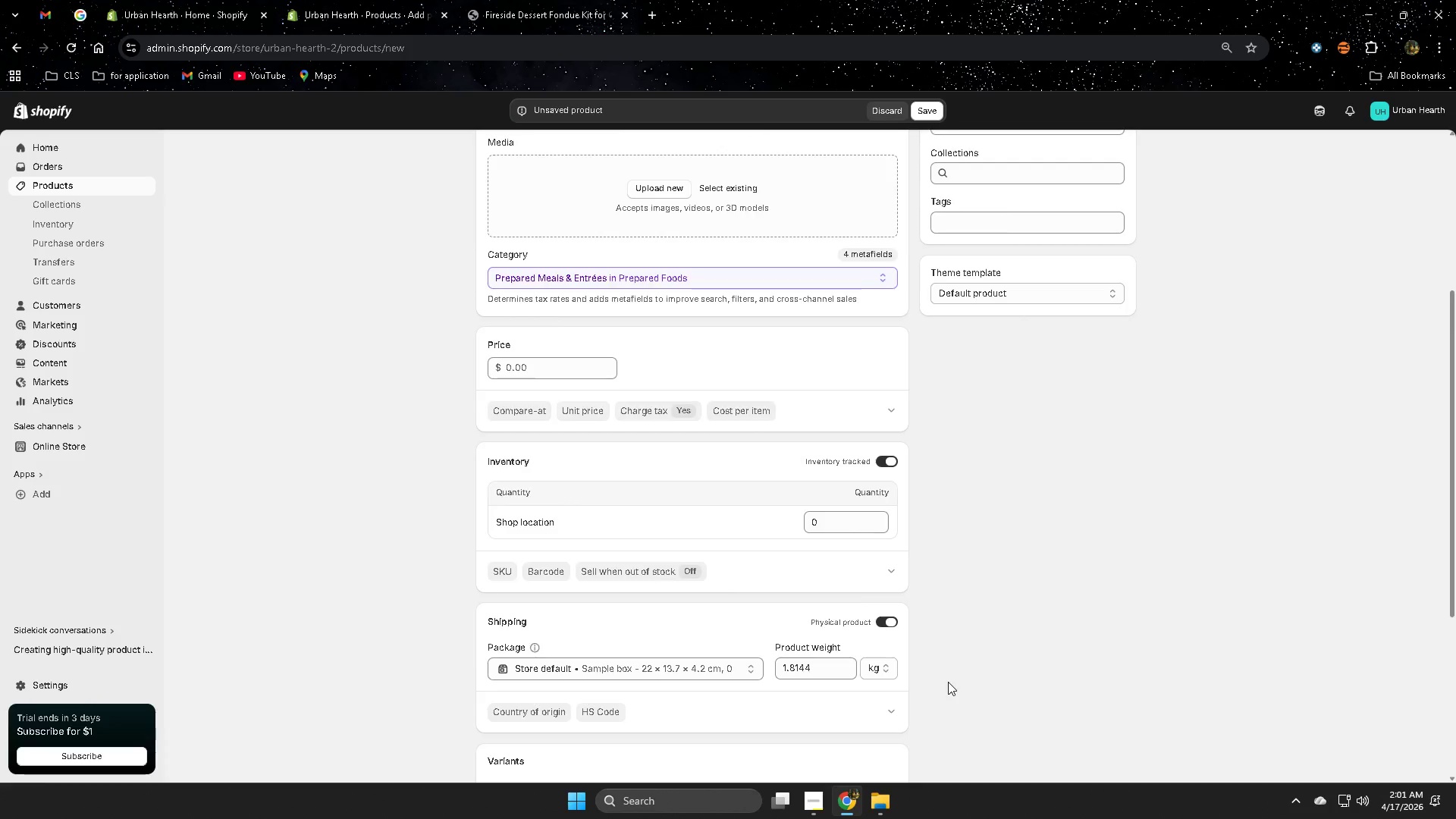 
scroll: coordinate [948, 682], scroll_direction: down, amount: 4.0
 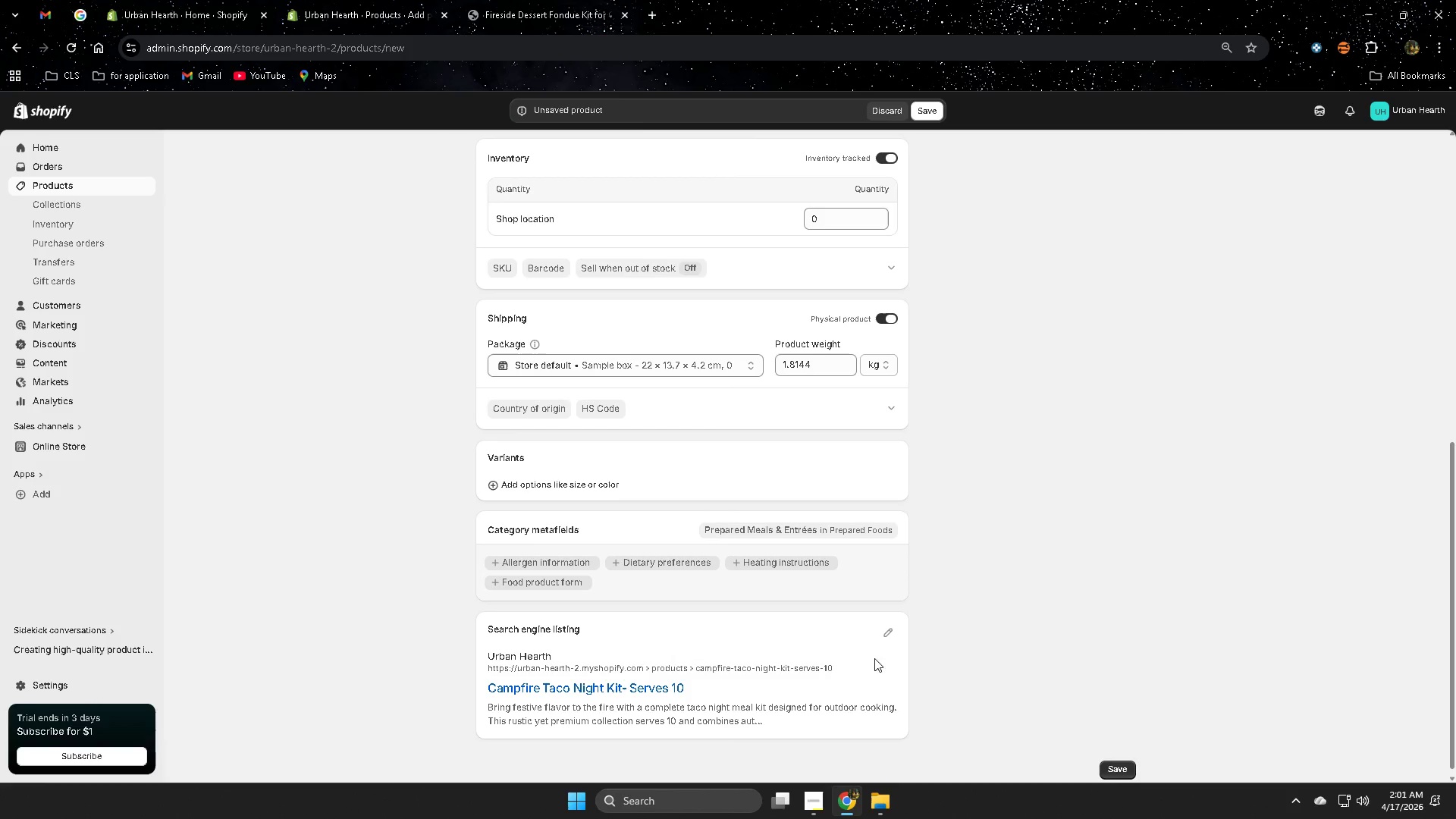 
scroll: coordinate [977, 541], scroll_direction: up, amount: 6.0
 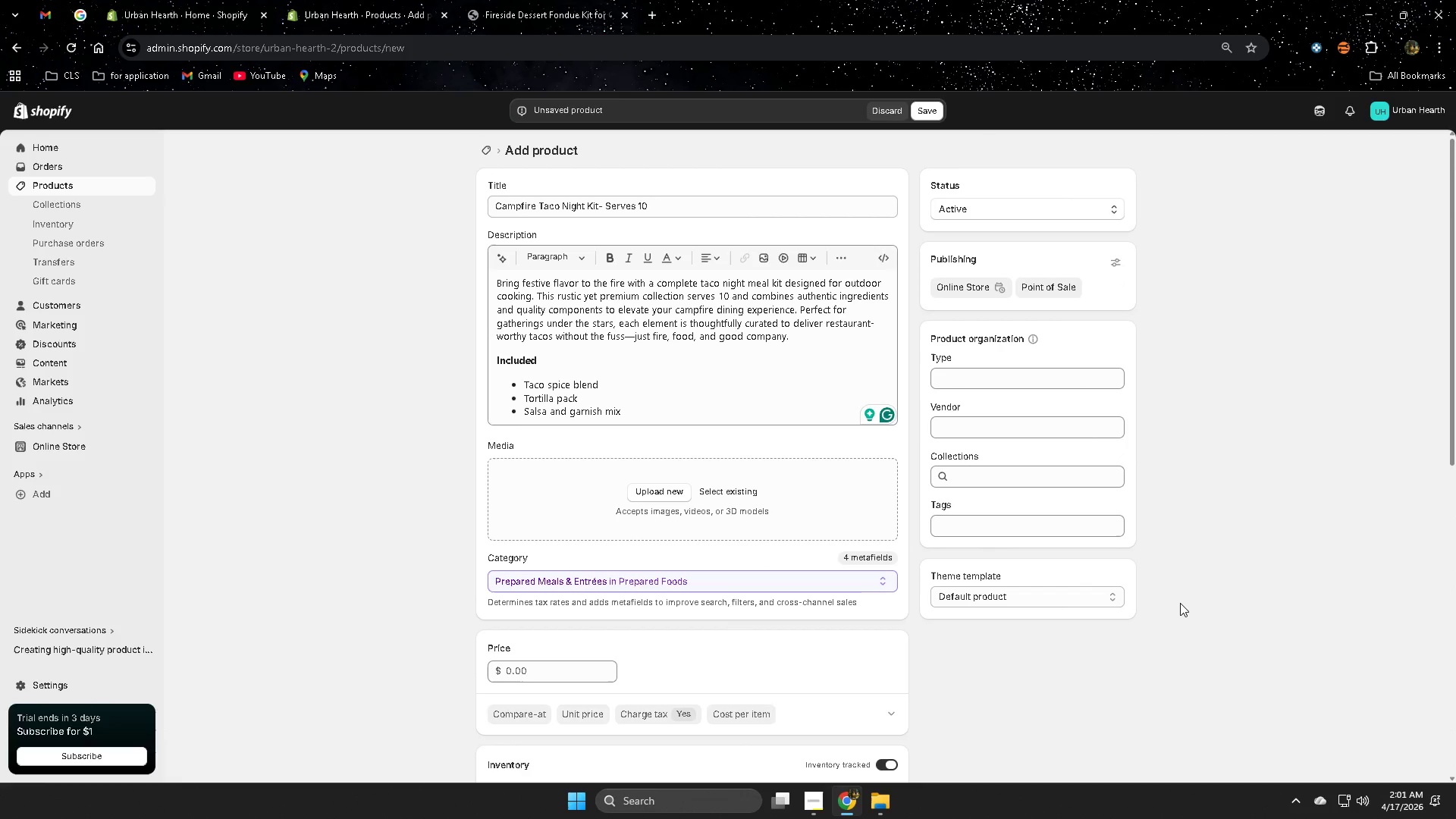 
scroll: coordinate [1161, 604], scroll_direction: down, amount: 8.0
 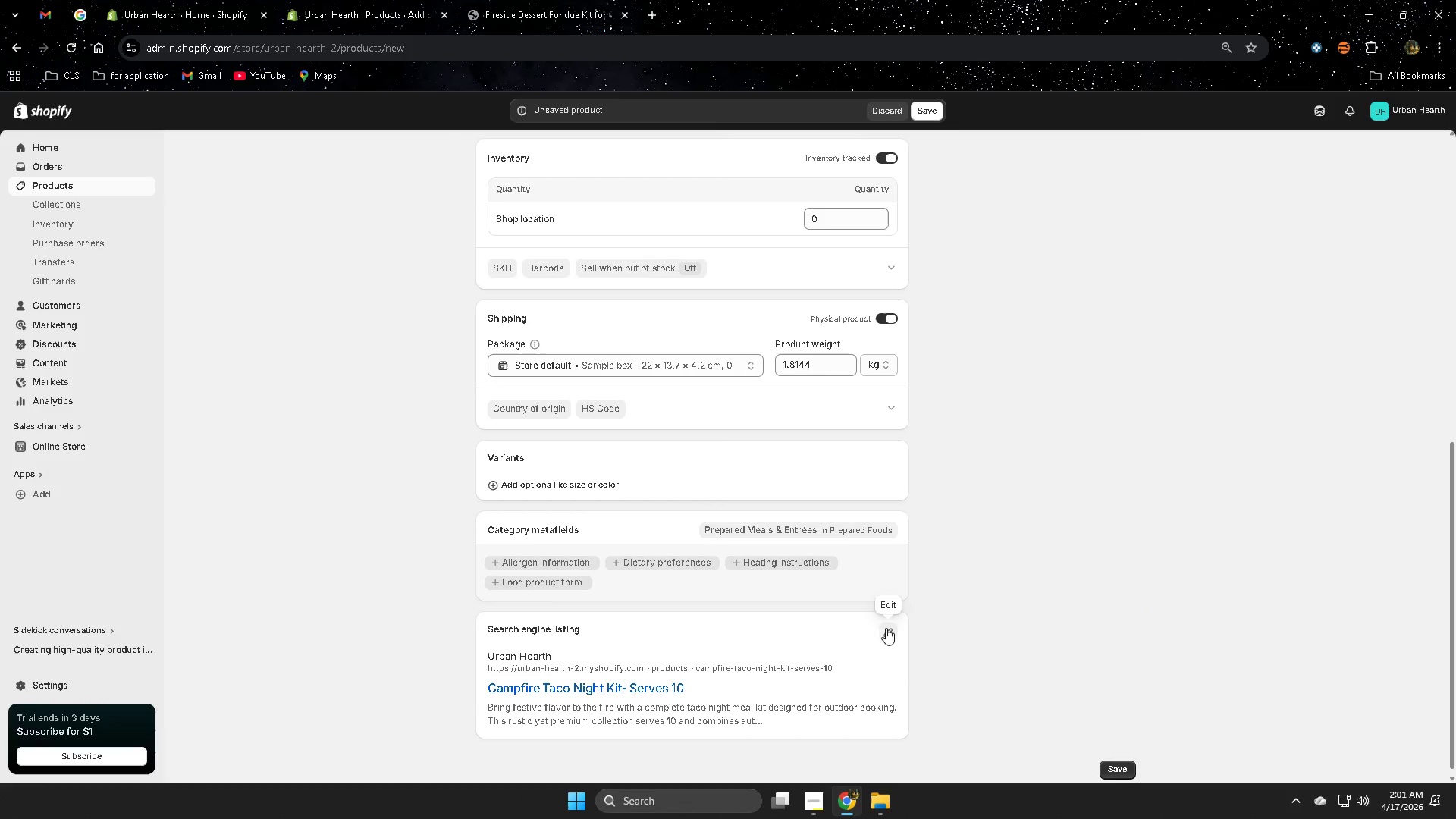 
left_click([882, 630])
 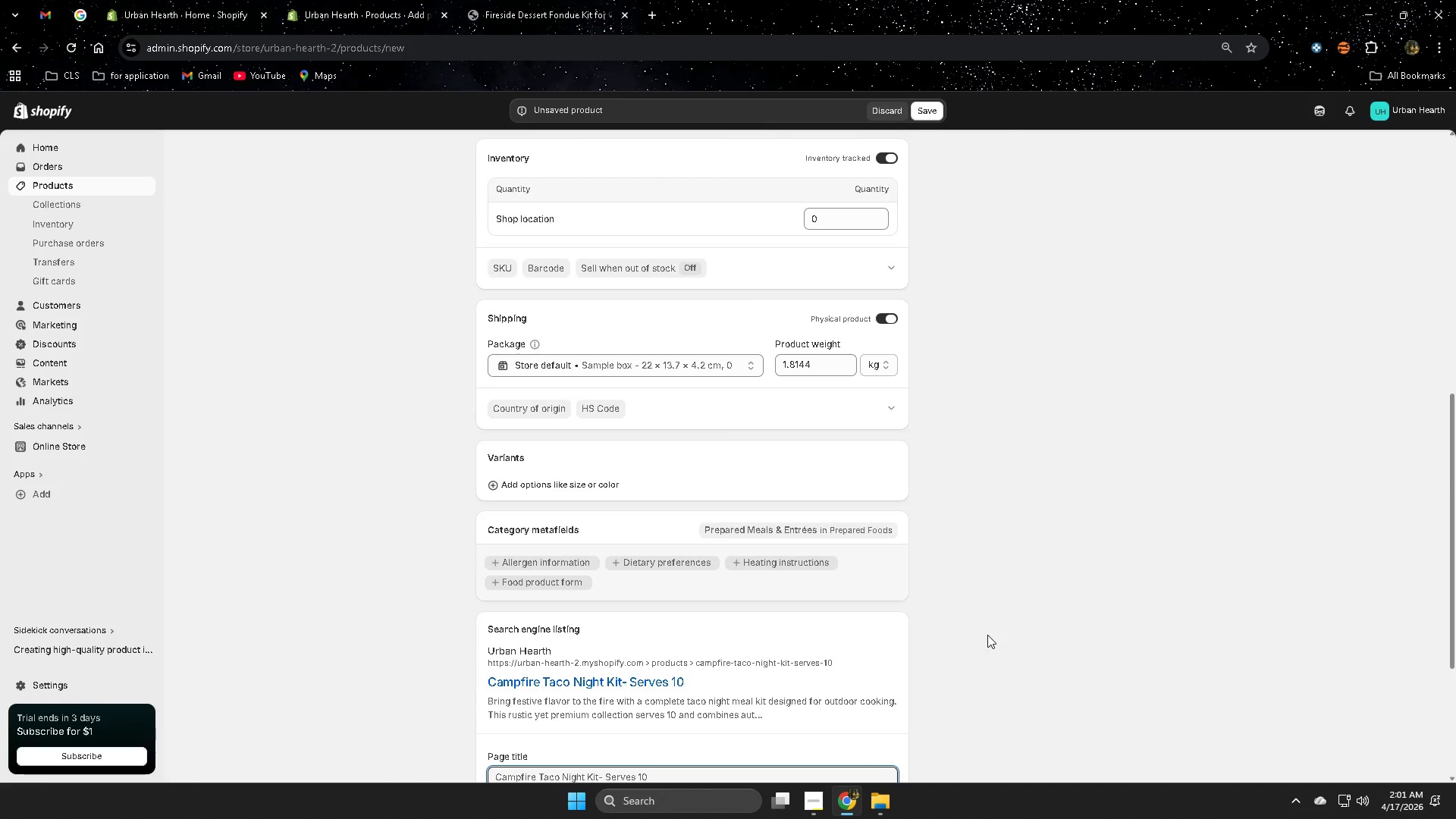 
scroll: coordinate [987, 635], scroll_direction: down, amount: 3.0
 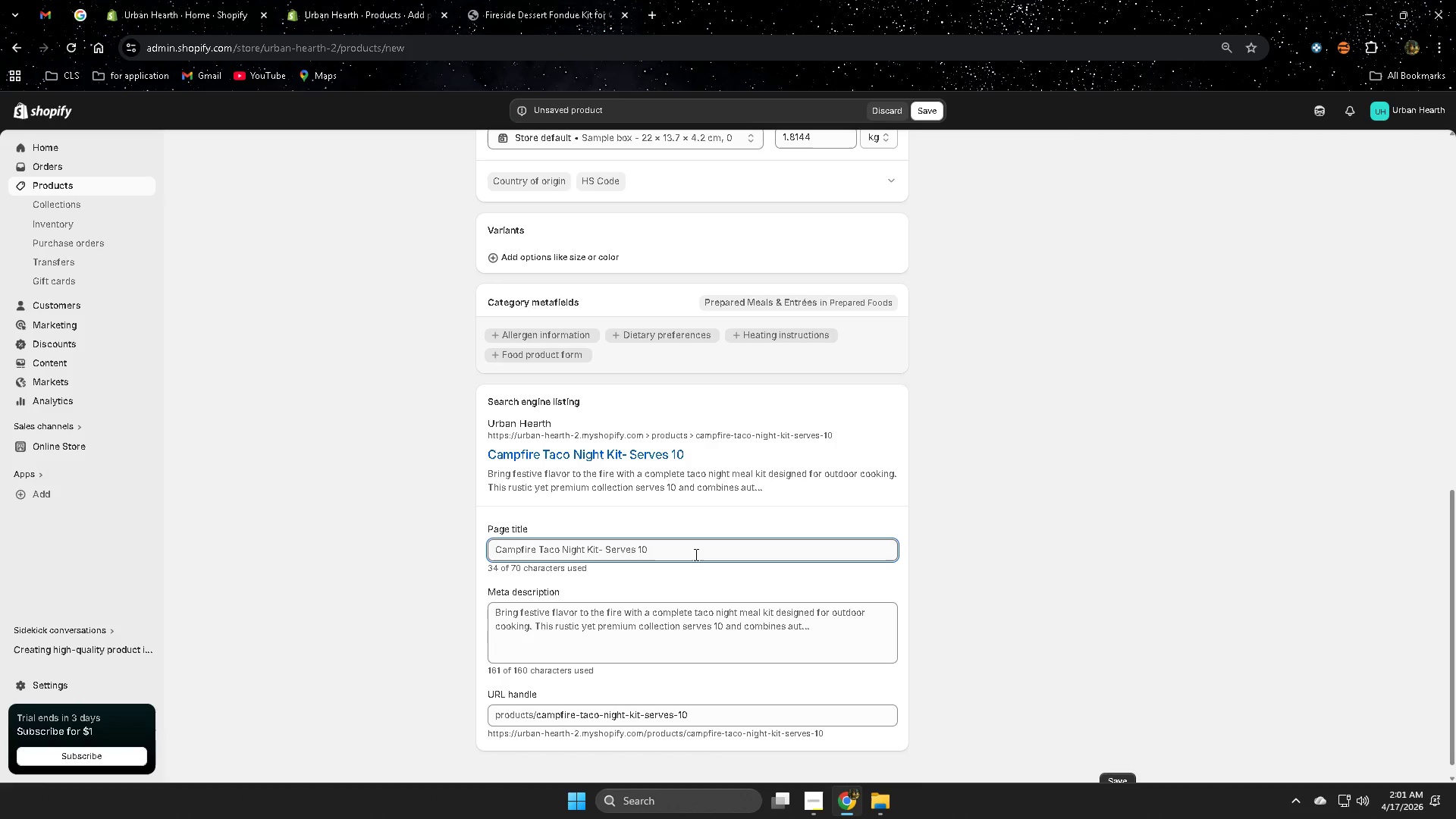 
wait(12.56)
 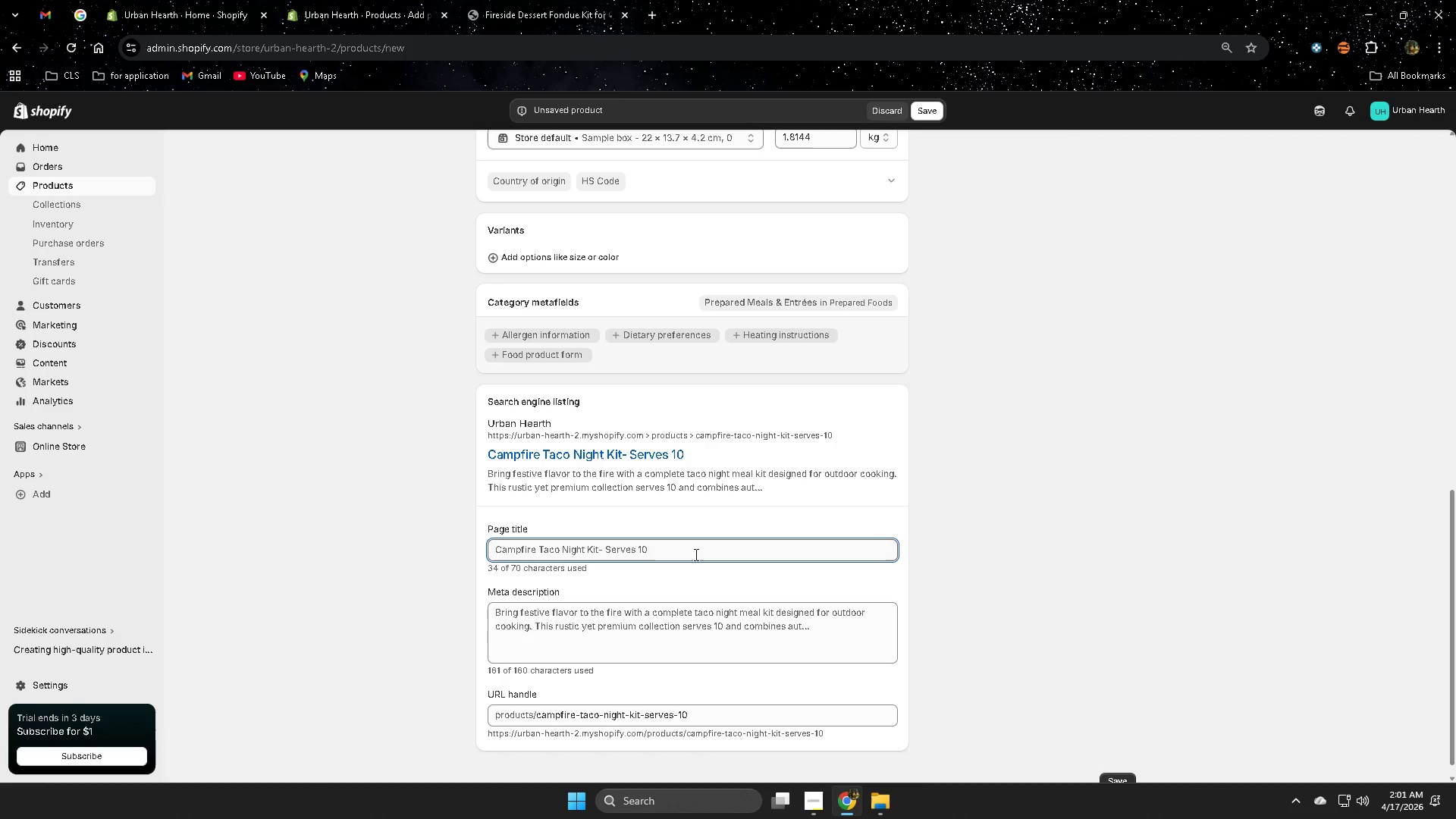 
double_click([728, 554])
 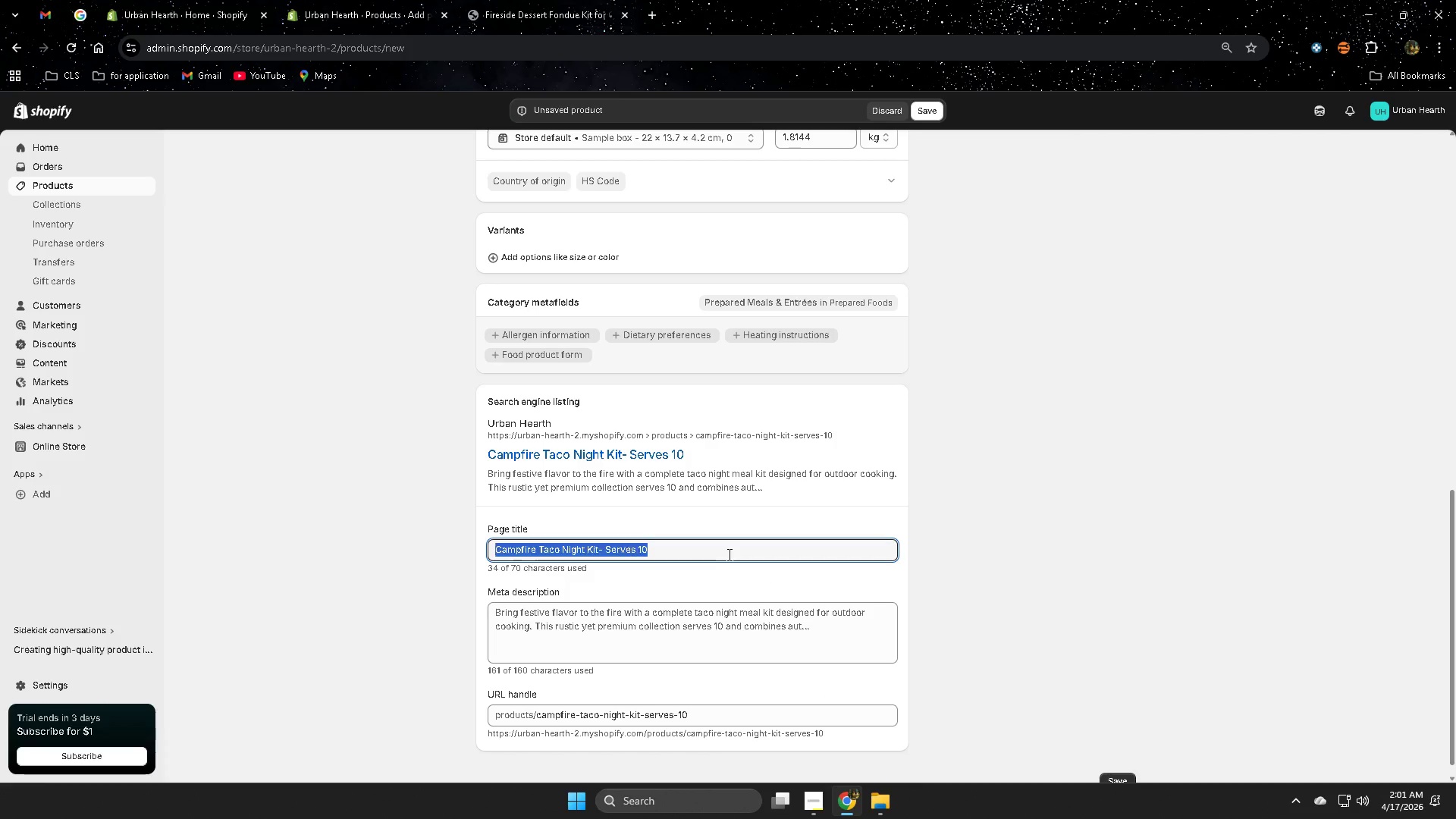 
triple_click([728, 554])
 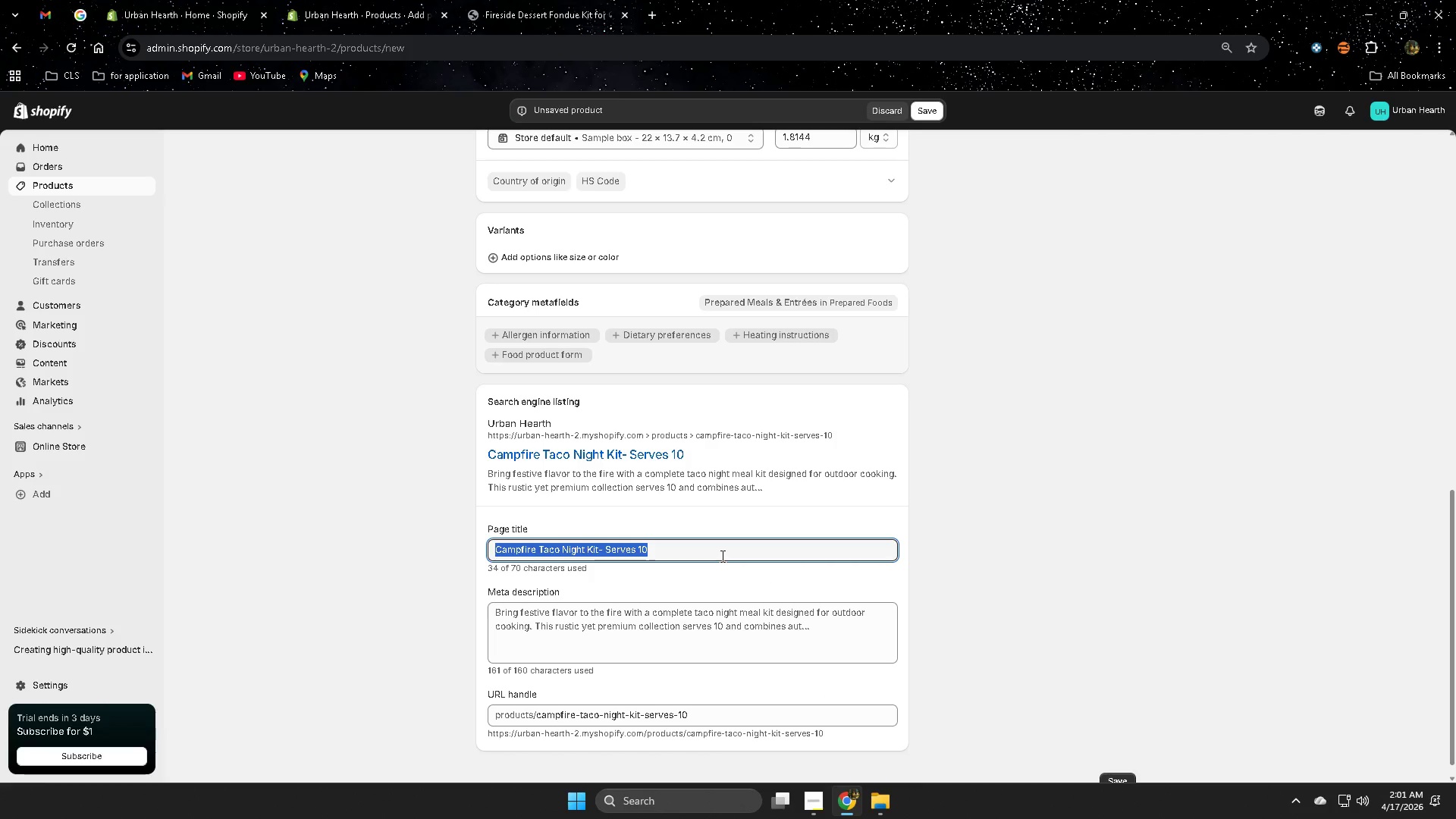 
wait(5.2)
 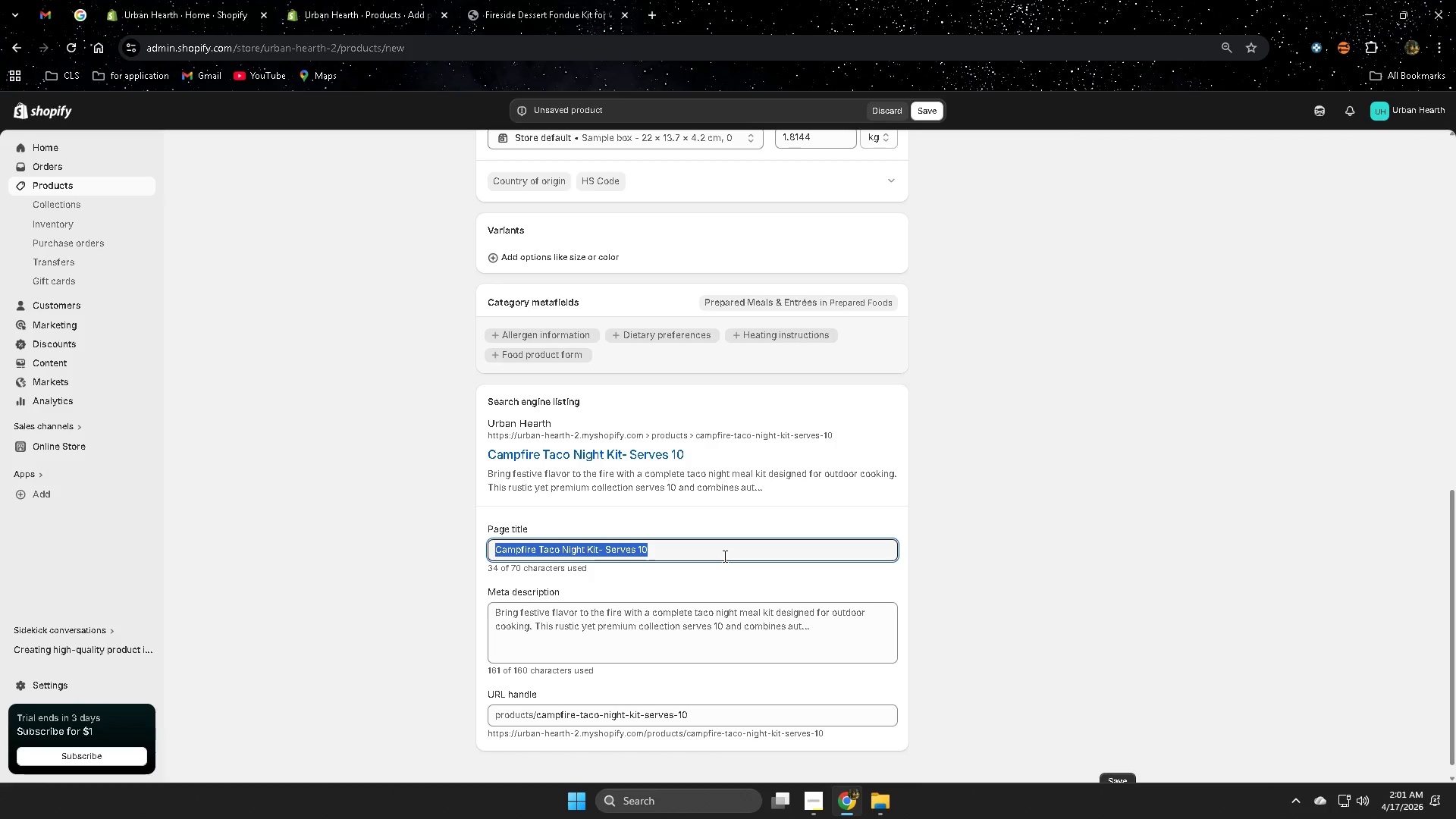 
left_click([721, 556])
 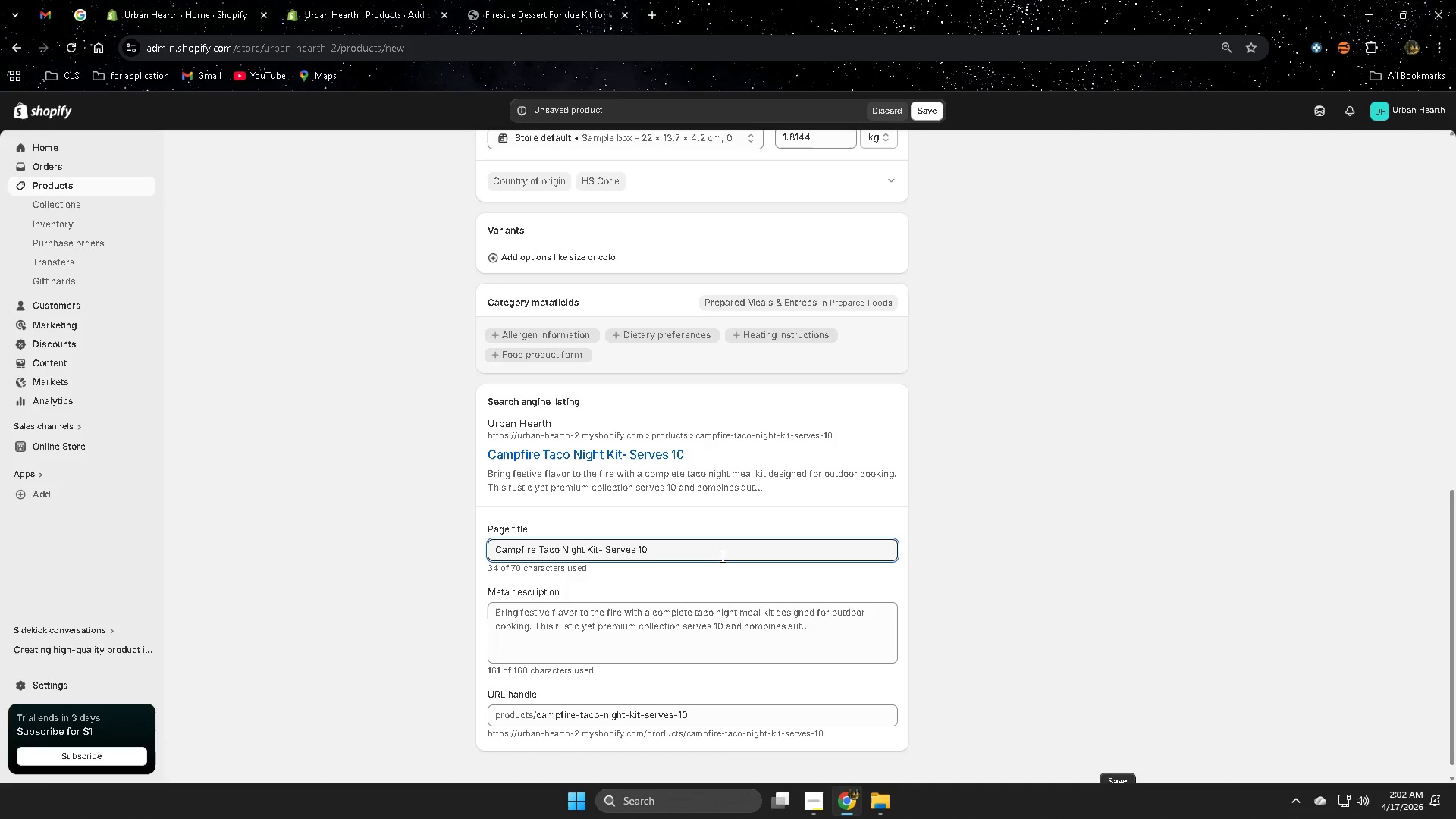 
key(Backspace)
key(Backspace)
key(Backspace)
key(Backspace)
key(Backspace)
key(Backspace)
key(Backspace)
key(Backspace)
key(Backspace)
key(Backspace)
key(Backspace)
key(Backspace)
type(t for Outdoor Events | Urban Hearth)
 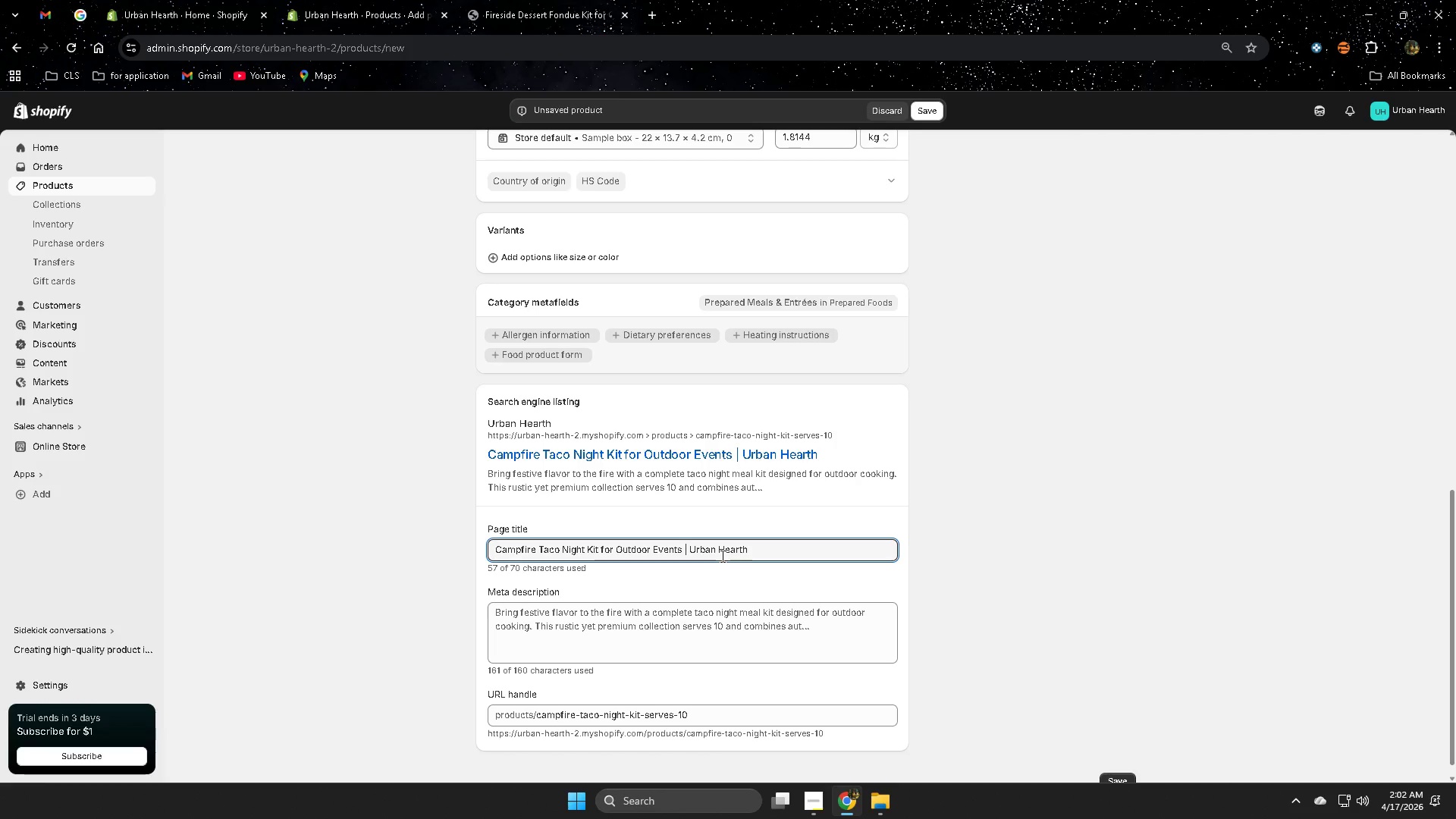 
wait(8.11)
 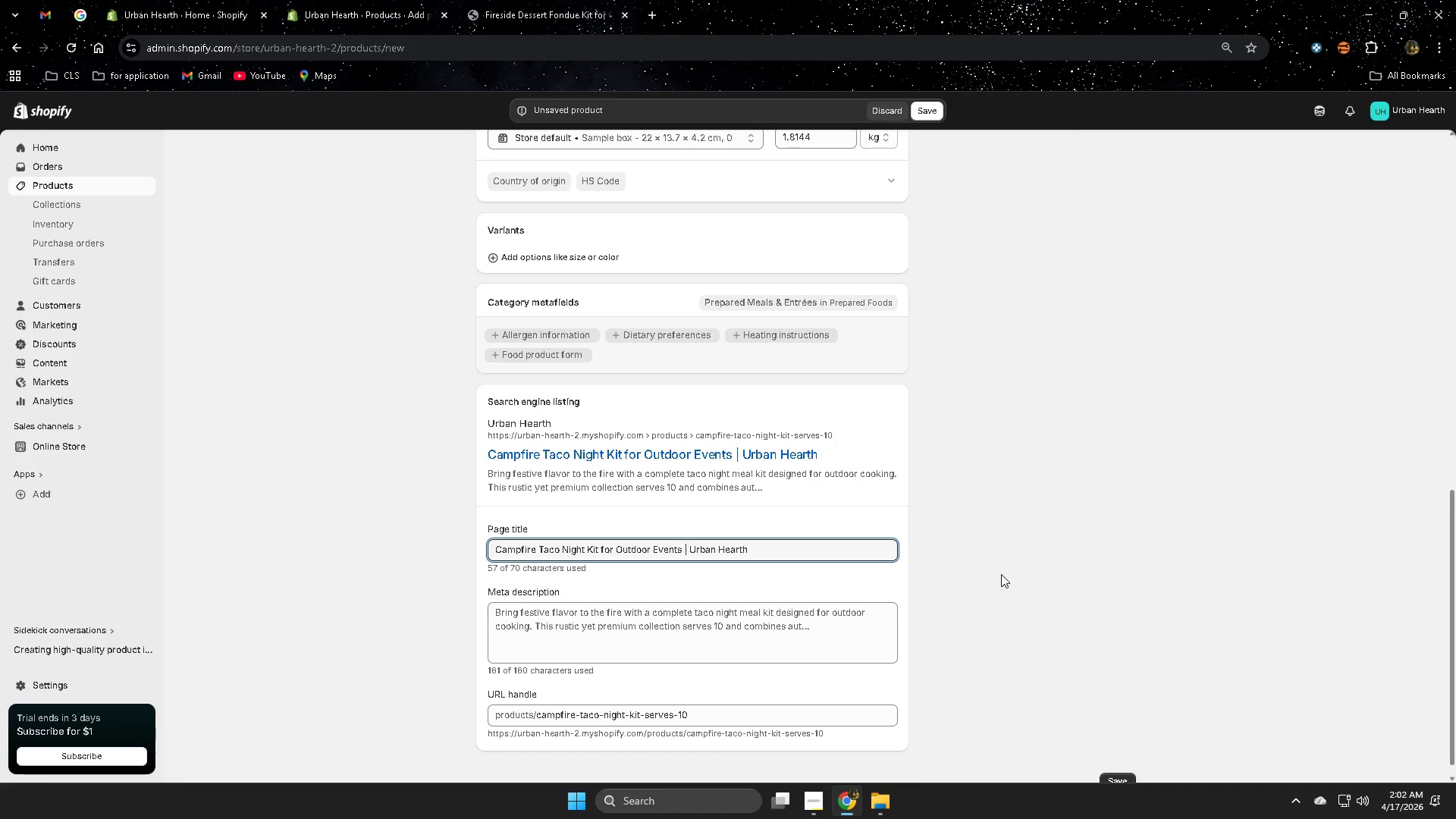 
double_click([748, 721])
 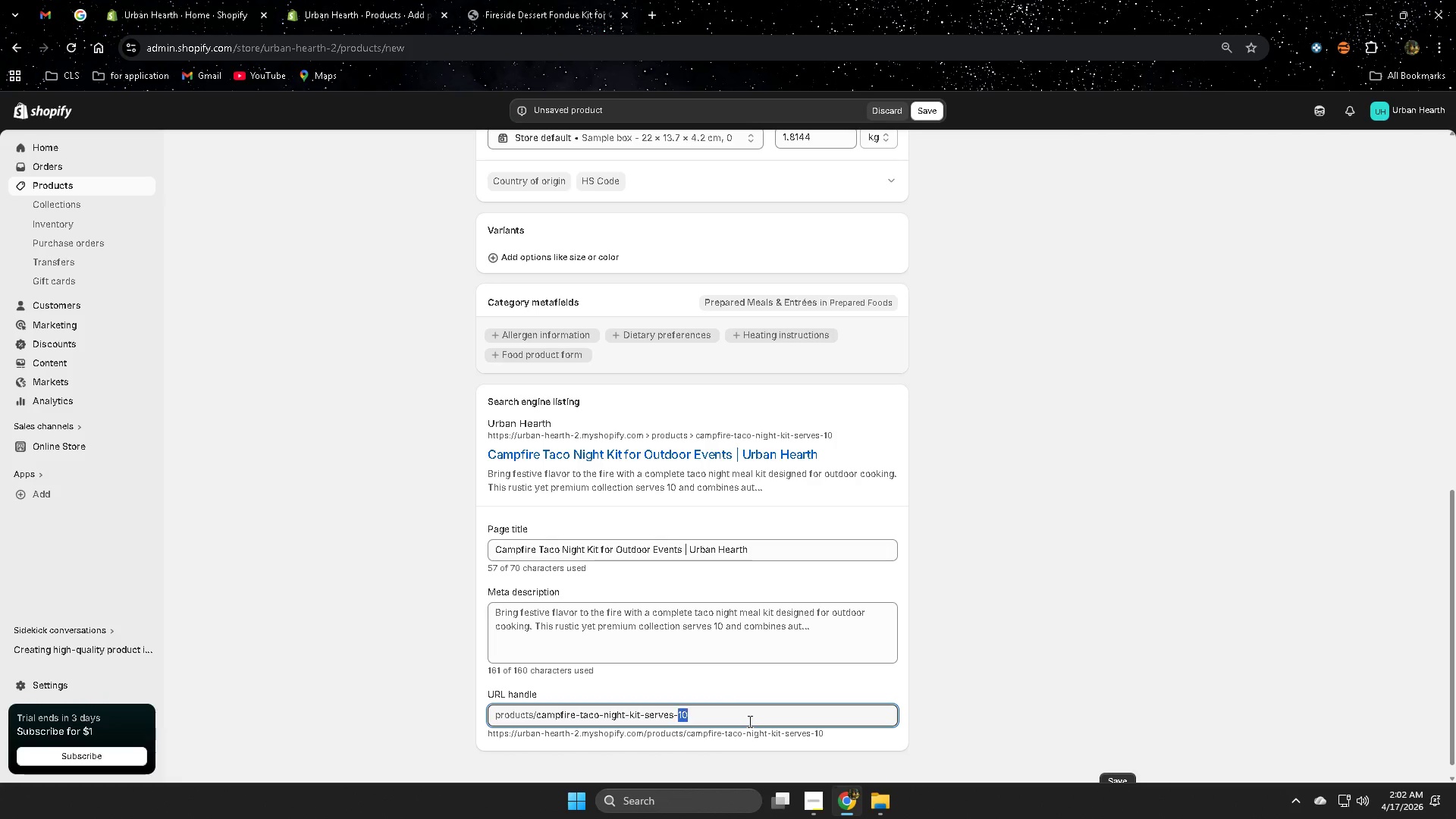 
triple_click([748, 721])
 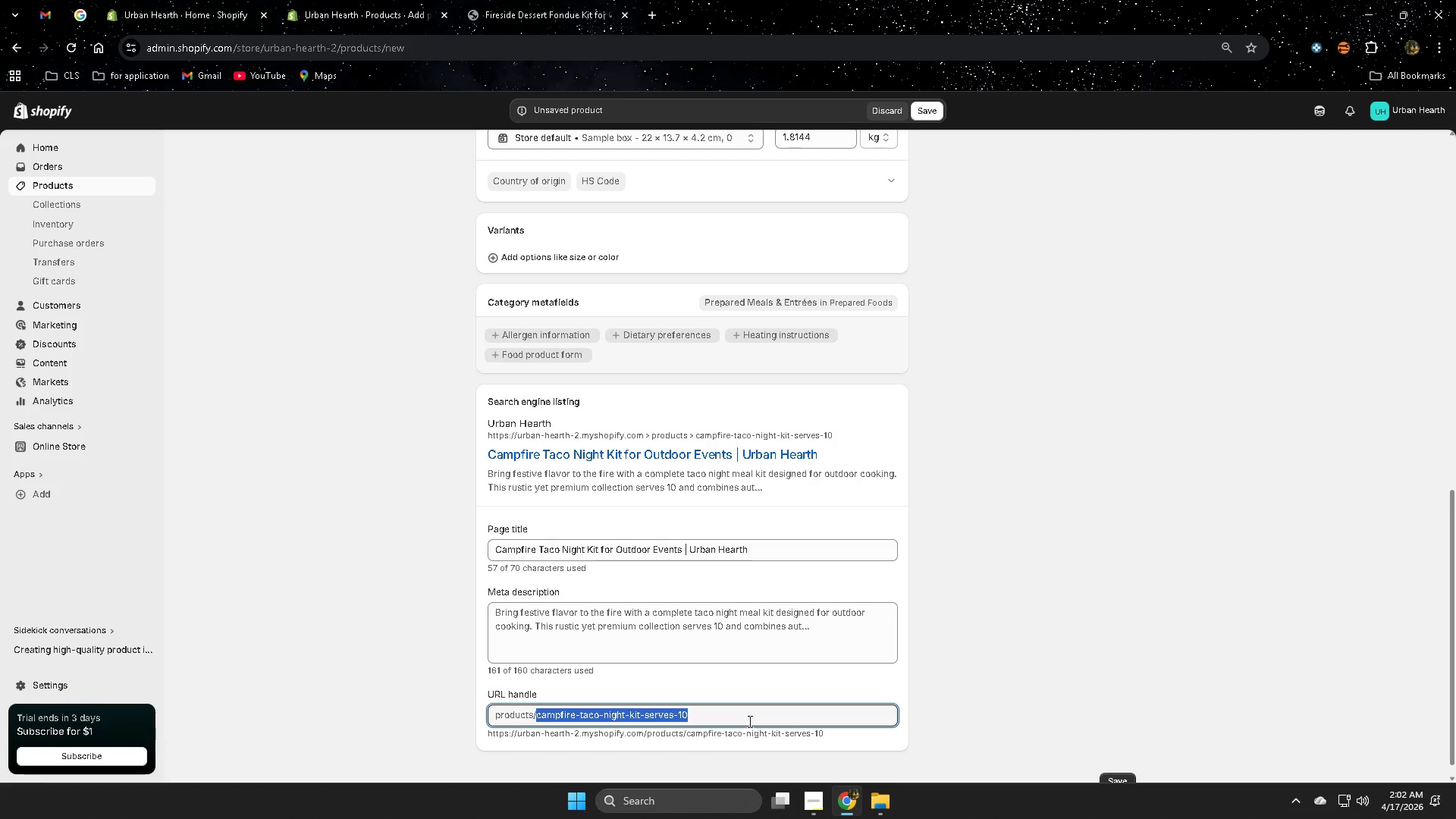 
triple_click([748, 721])
 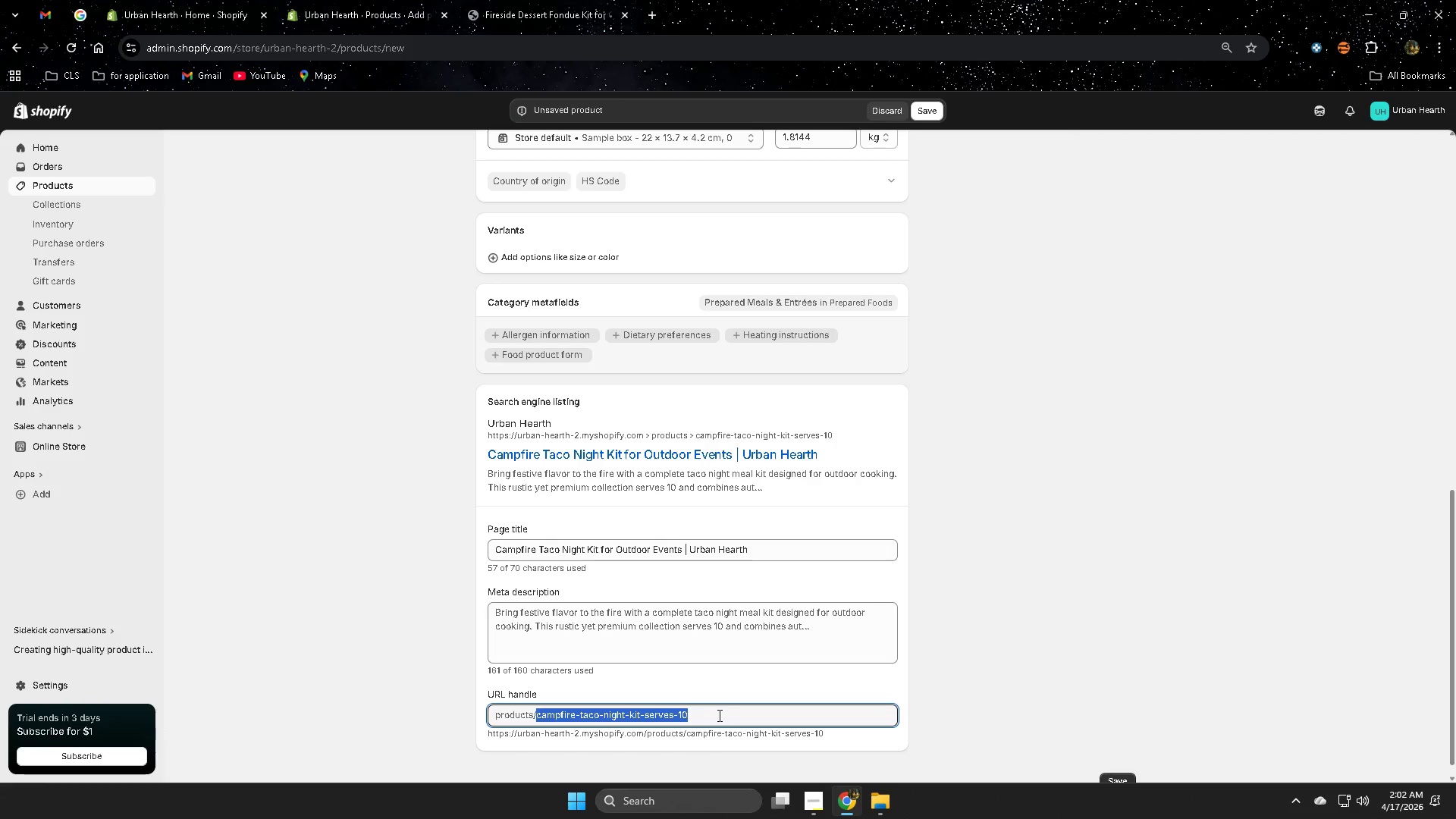 
left_click([716, 715])
 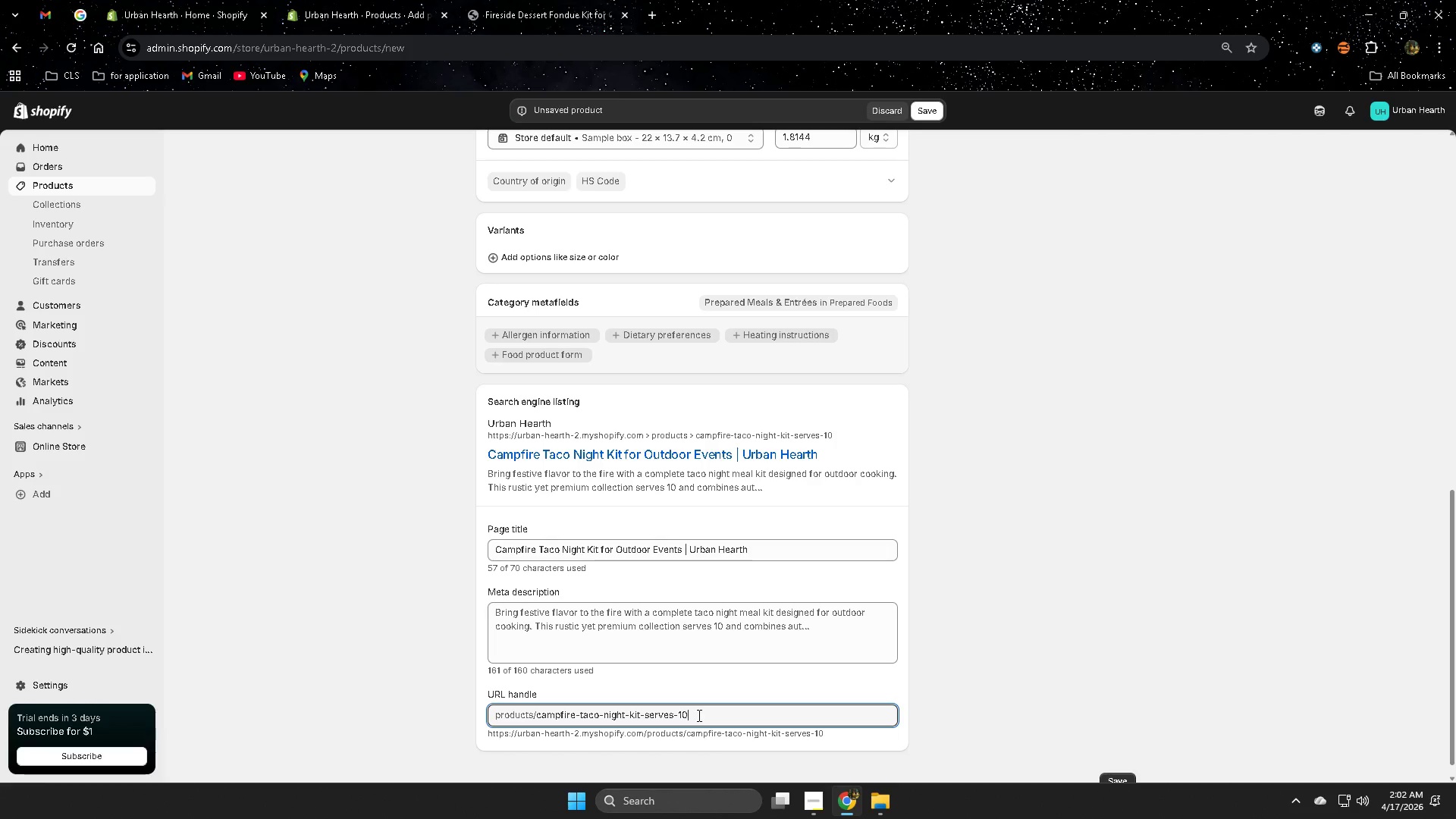 
left_click_drag(start_coordinate=[698, 715], to_coordinate=[646, 714])
 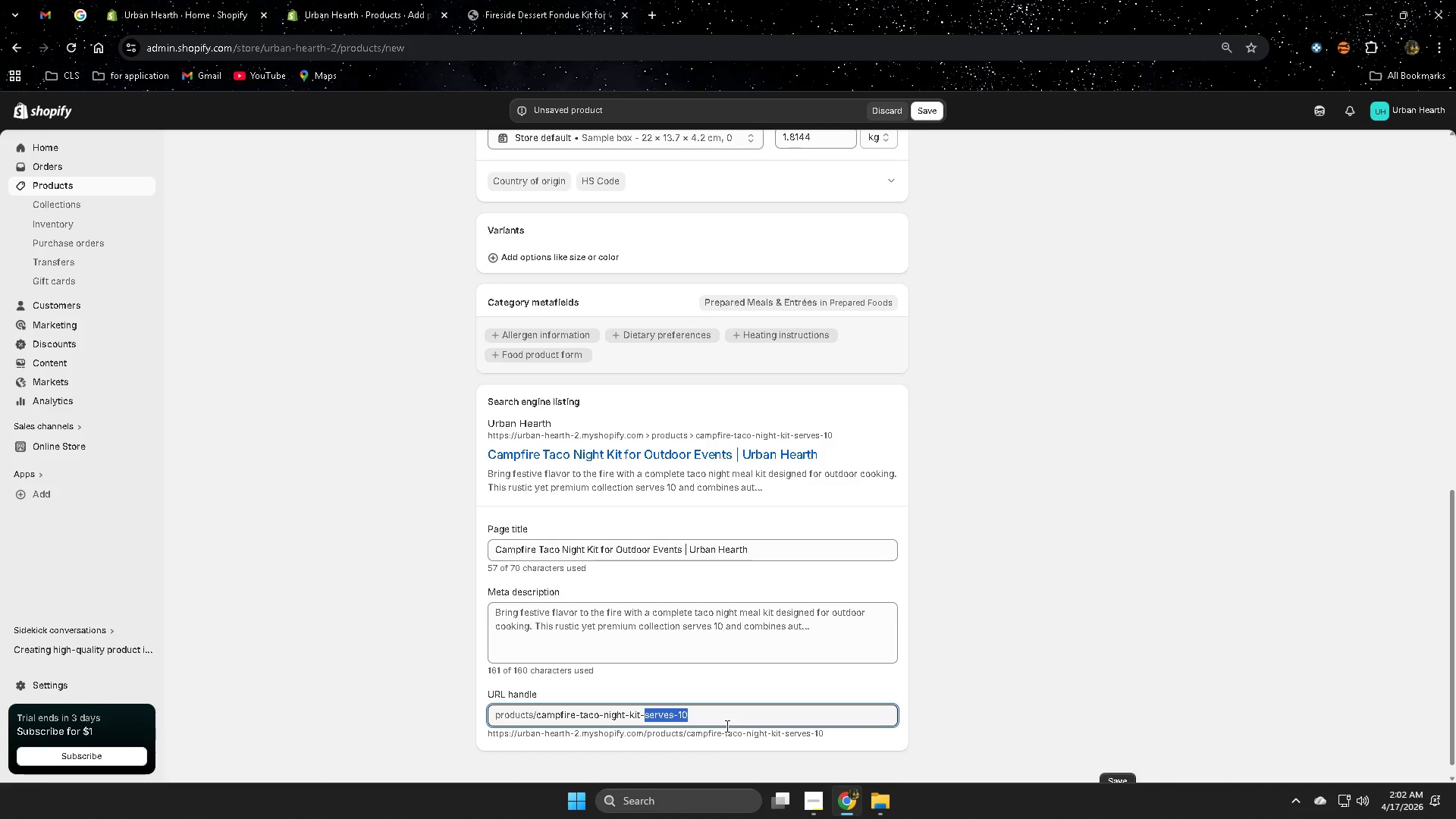 
key(Backspace)
 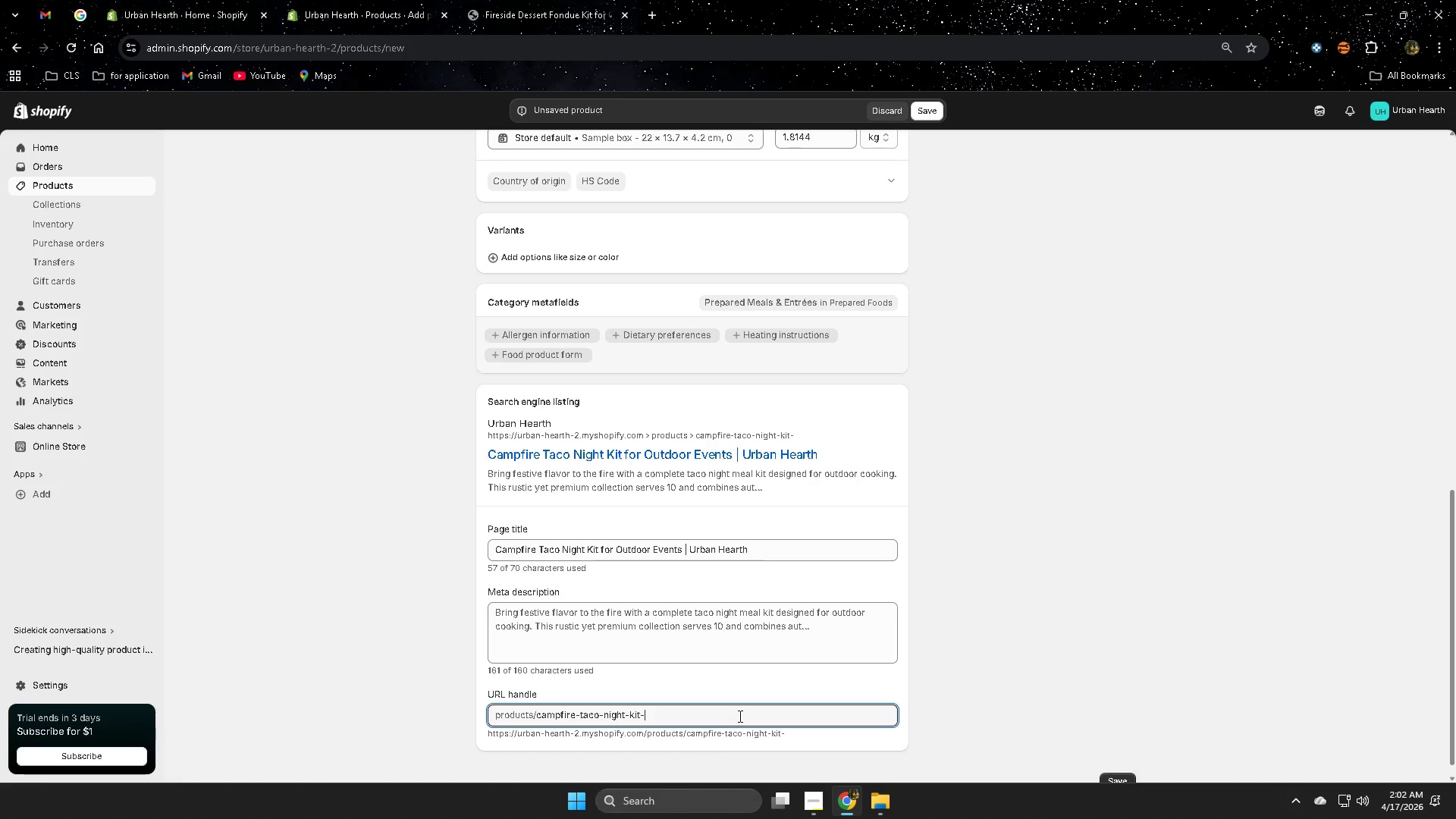 
key(Backspace)
 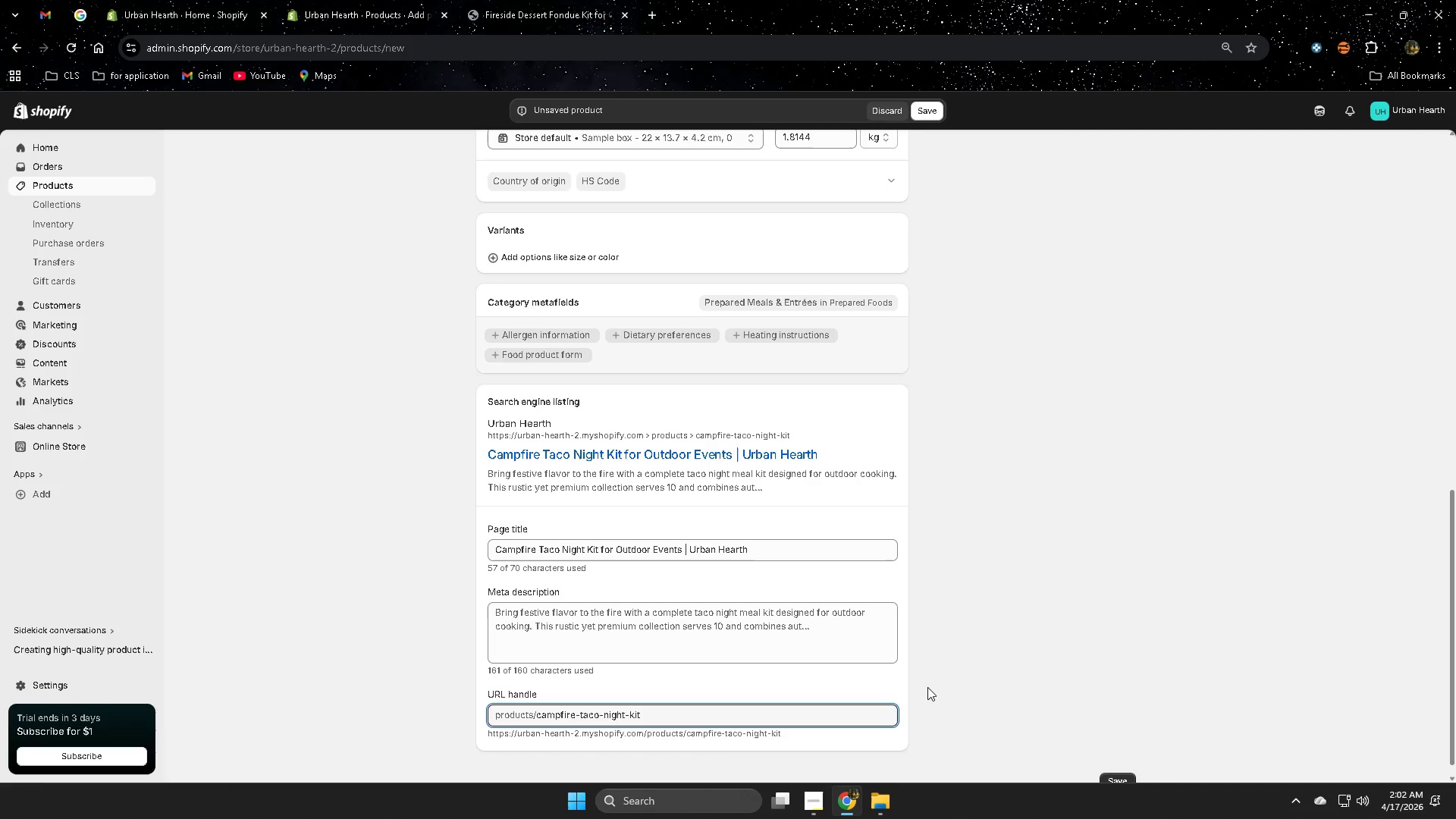 
left_click([624, 621])
 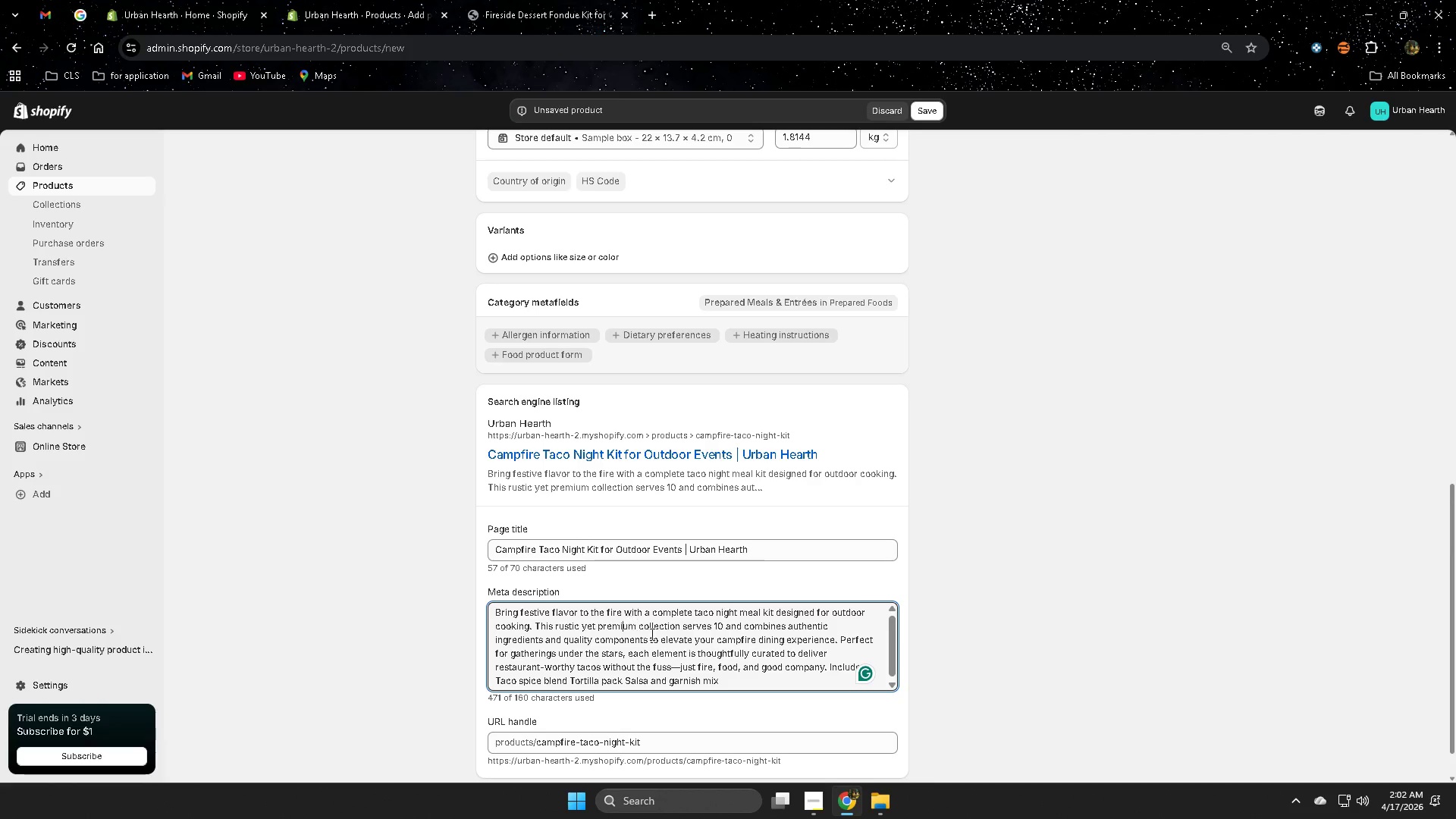 
key(Control+A)
 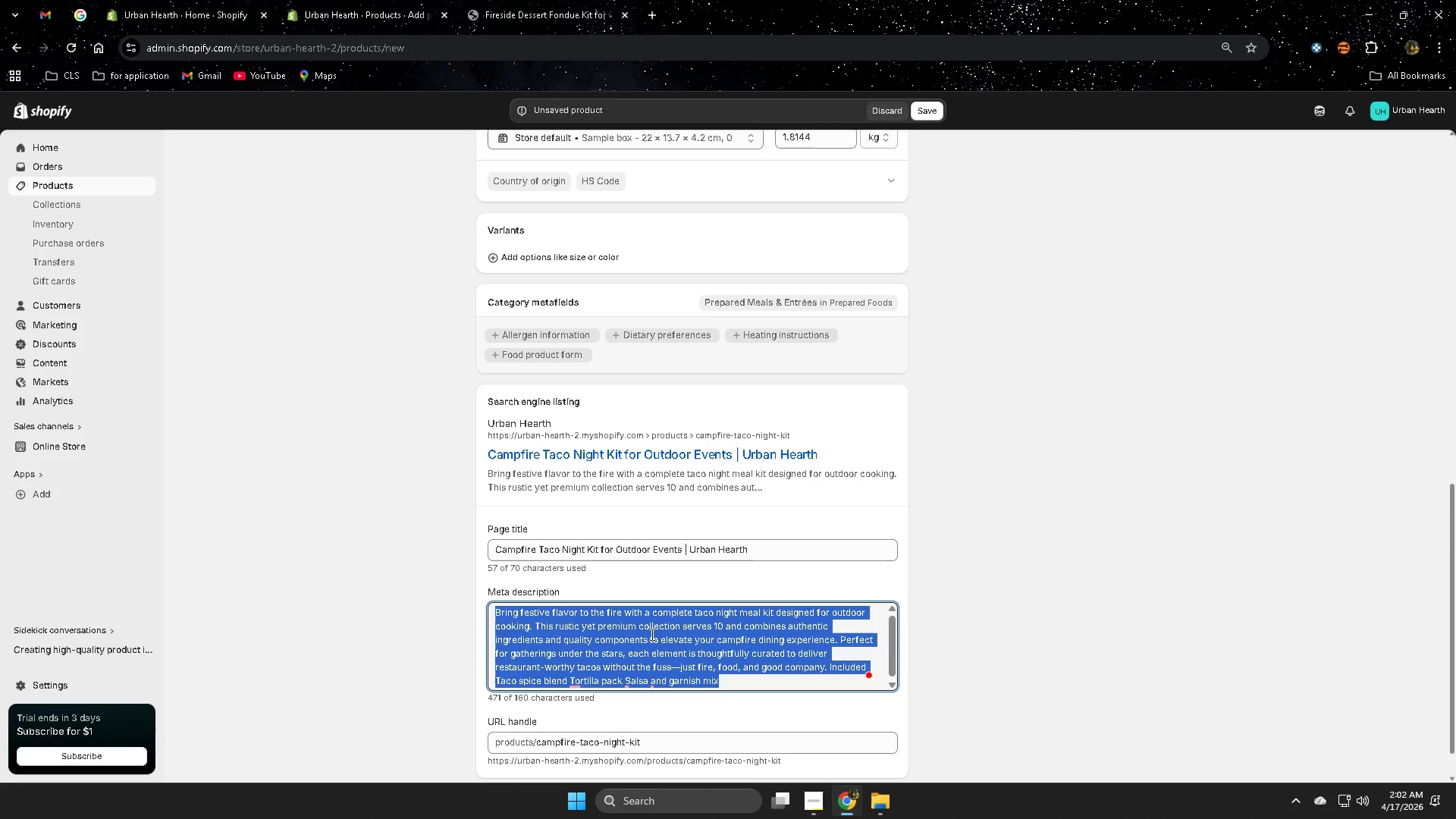 
key(Delete)
 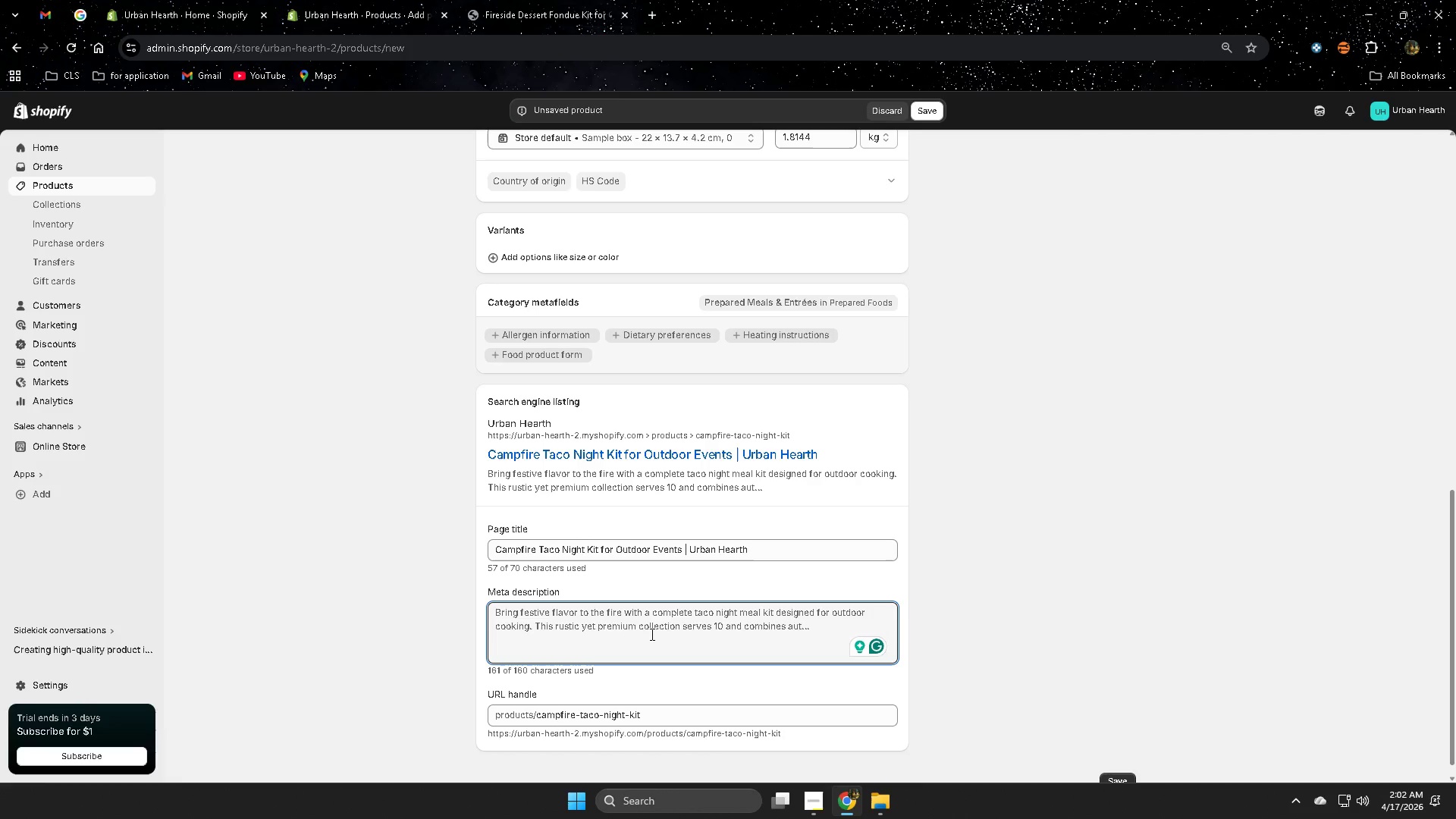 
wait(6.84)
 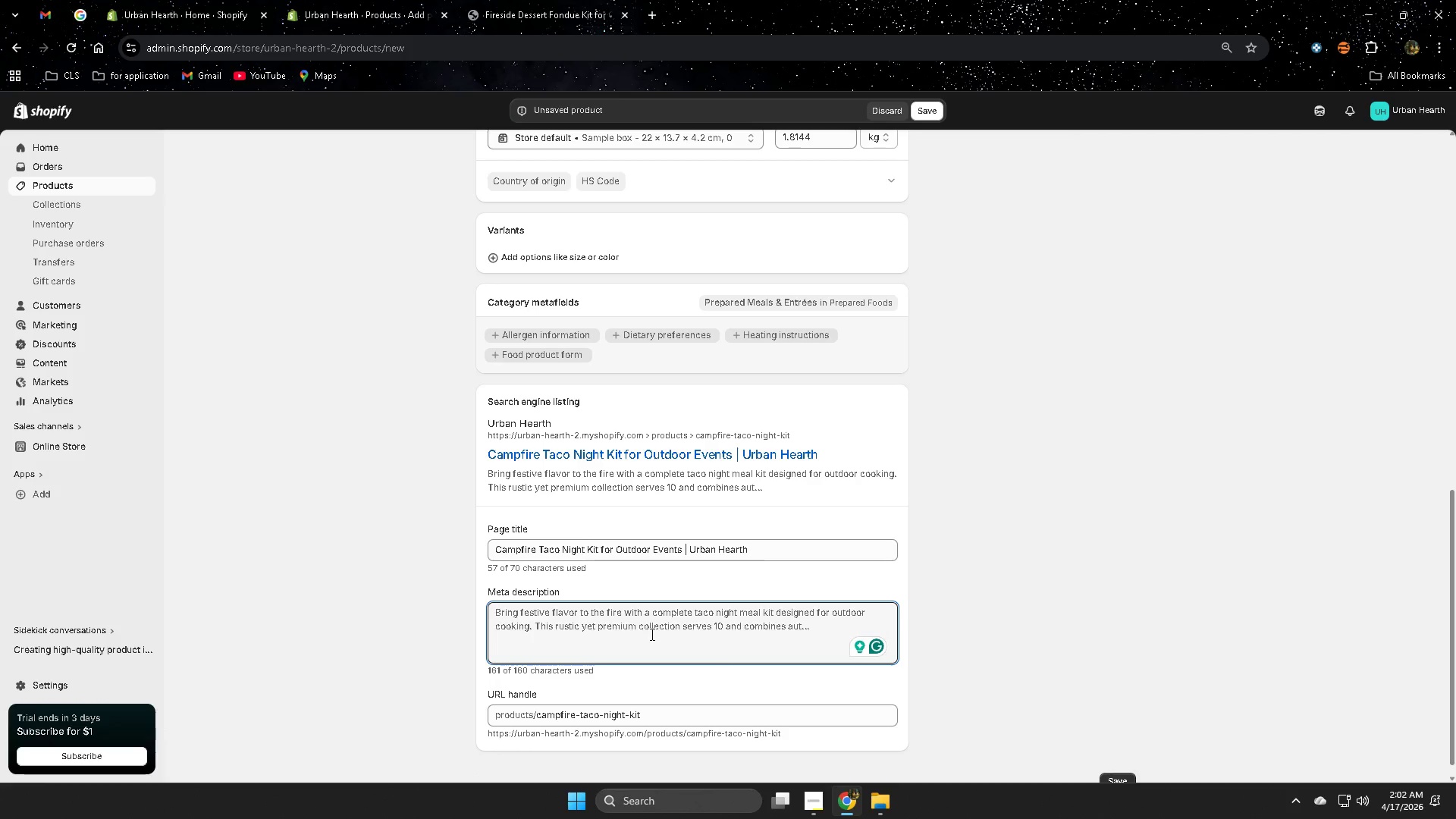 
type(Outdoor taco meal kit )
 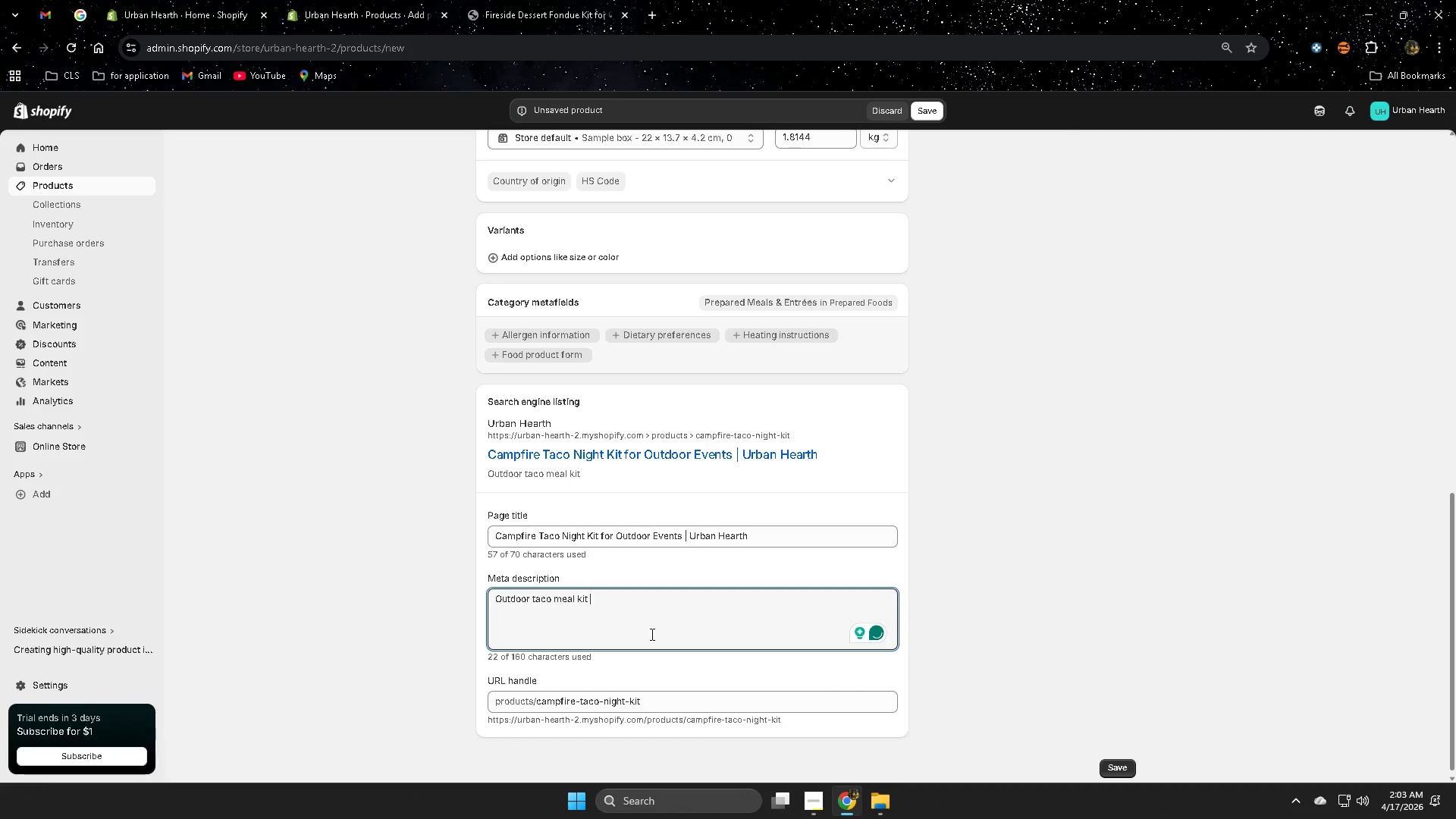 
type(designed fpr )
key(Backspace)
key(Backspace)
key(Backspace)
type(or cor[p)
key(Backspace)
key(Backspace)
type(porate retreats and group campfire dinners)
 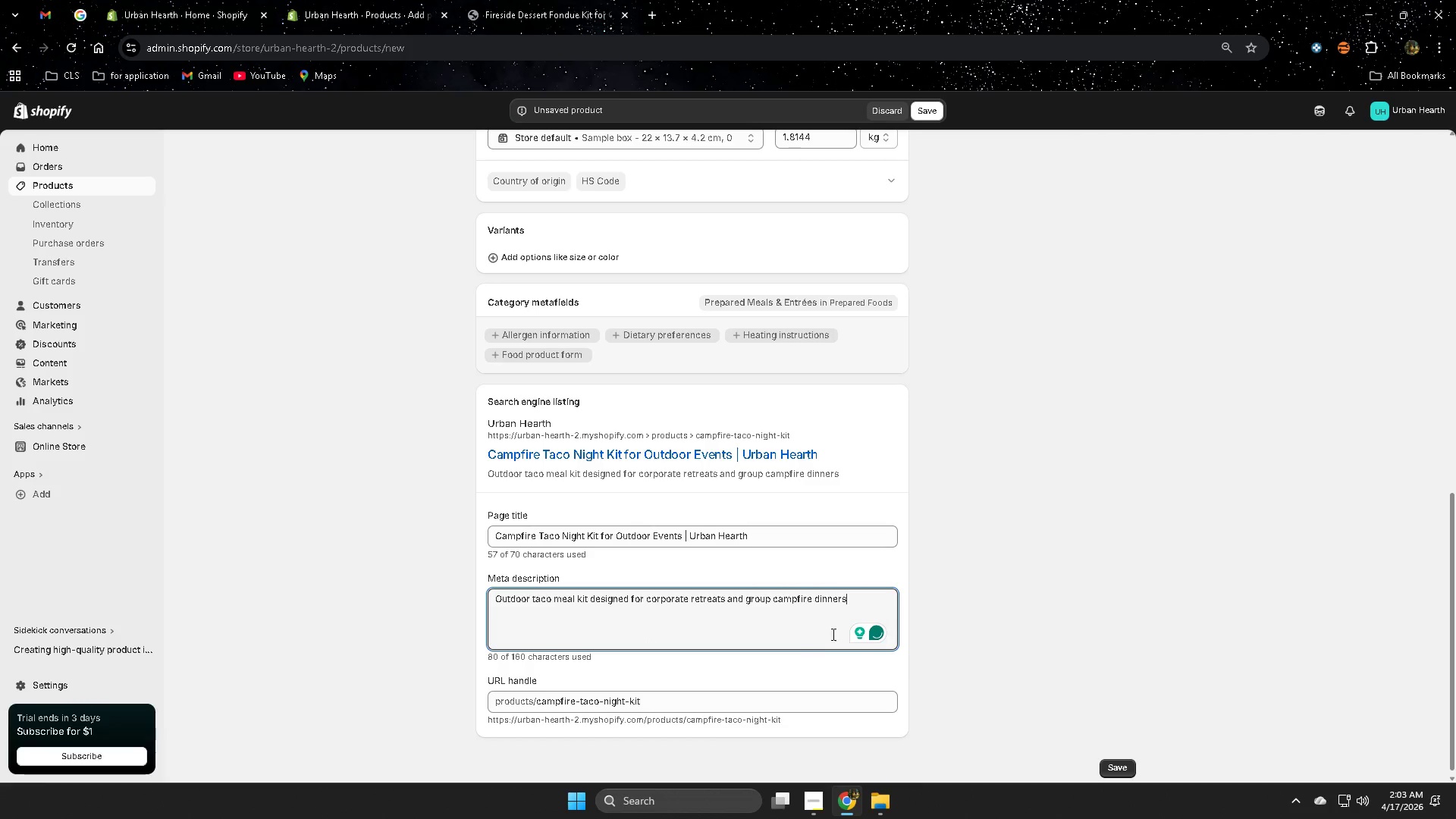 
double_click([830, 601])
 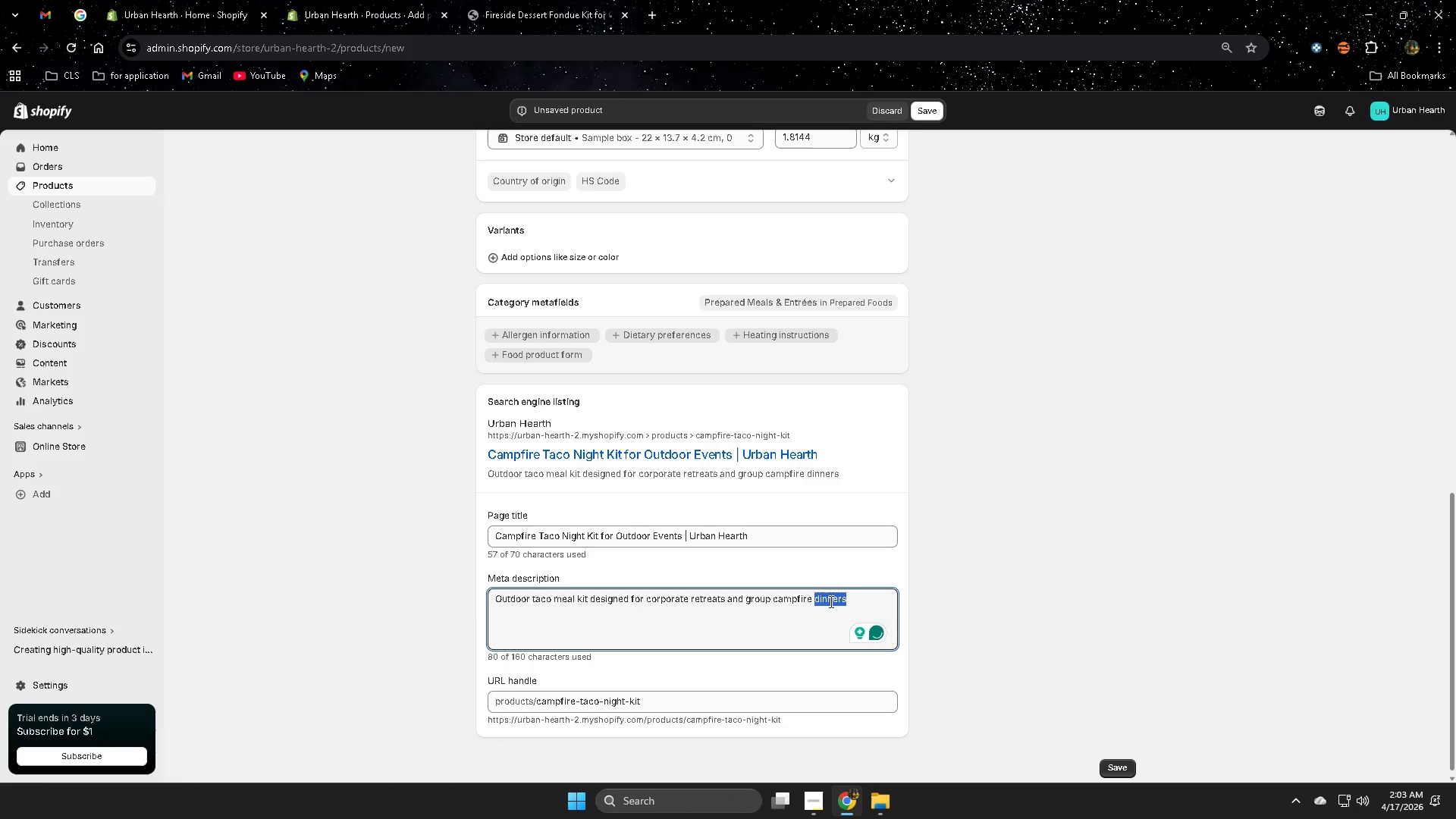 
triple_click([830, 601])
 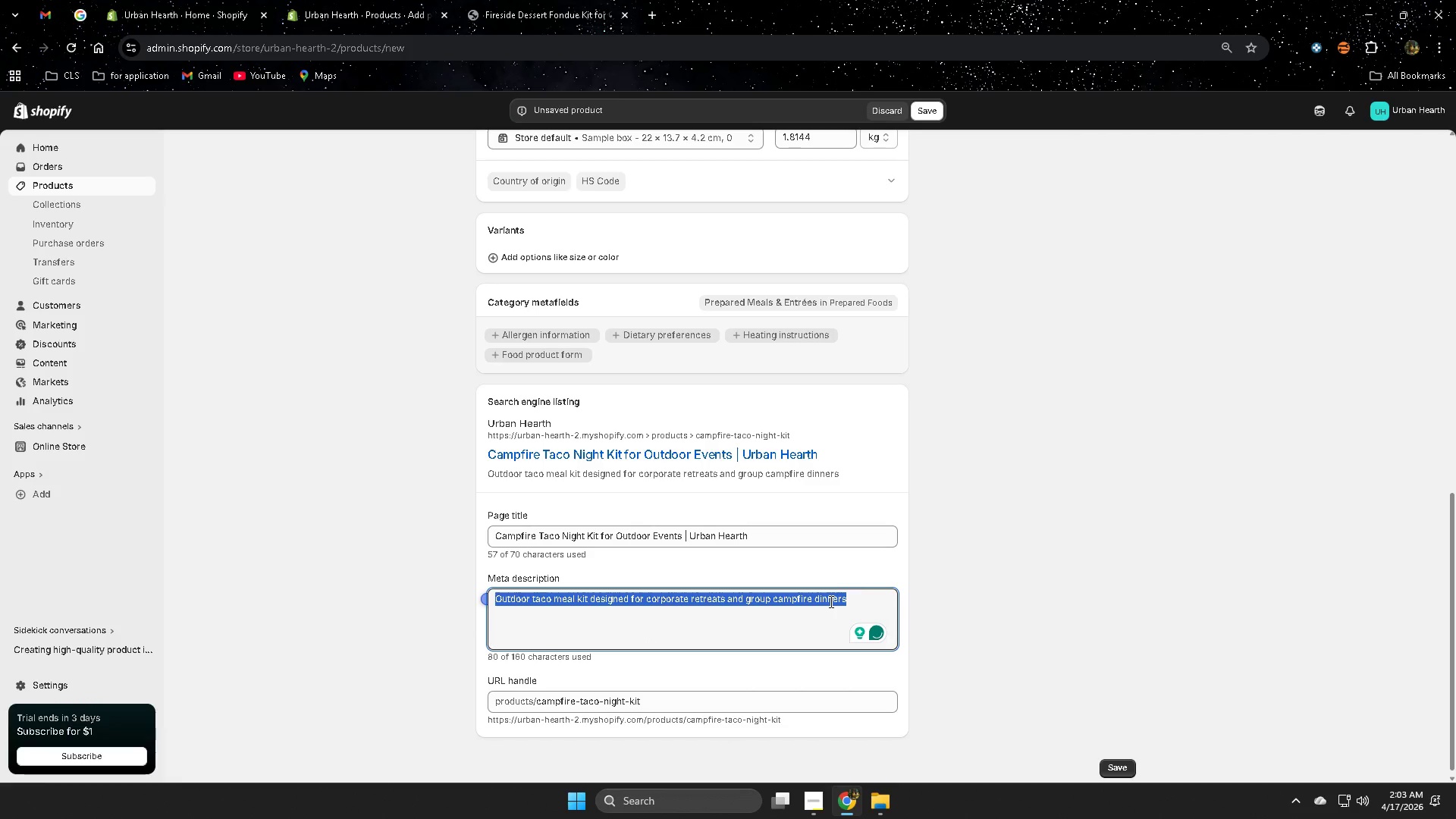 
key(Control+ControlLeft)
 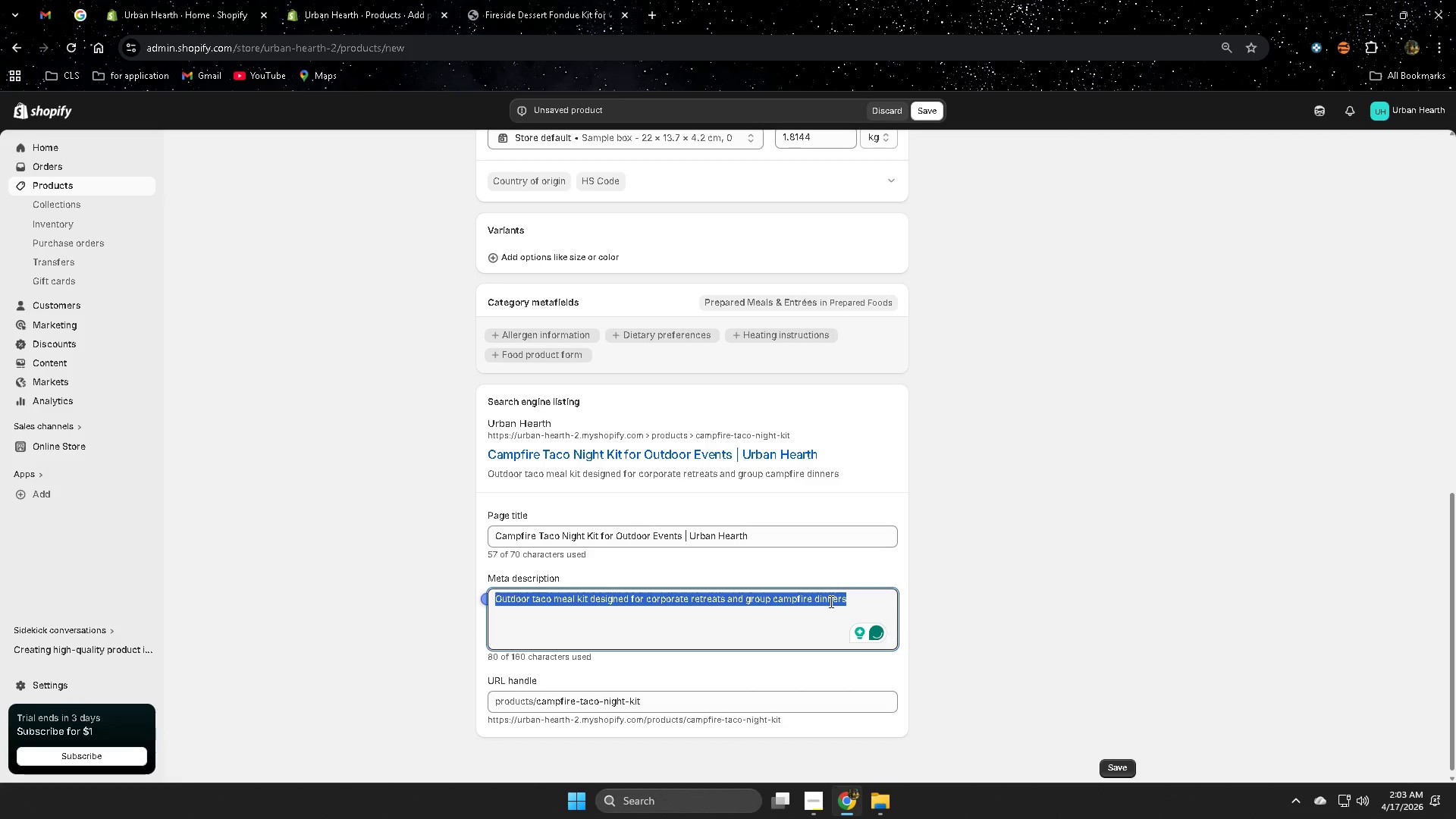 
key(Control+C)
 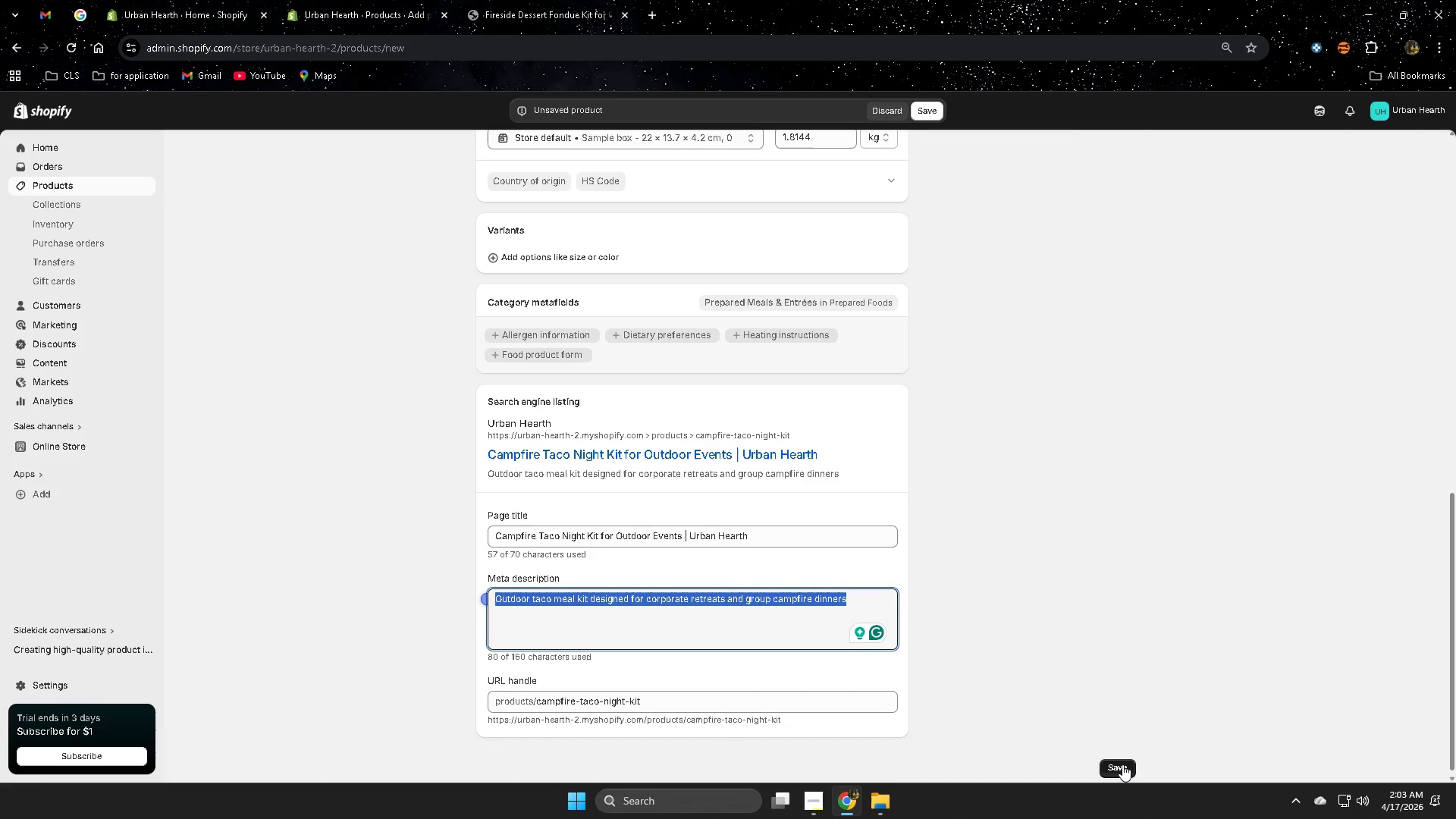 
scroll: coordinate [1007, 692], scroll_direction: up, amount: 1.0
 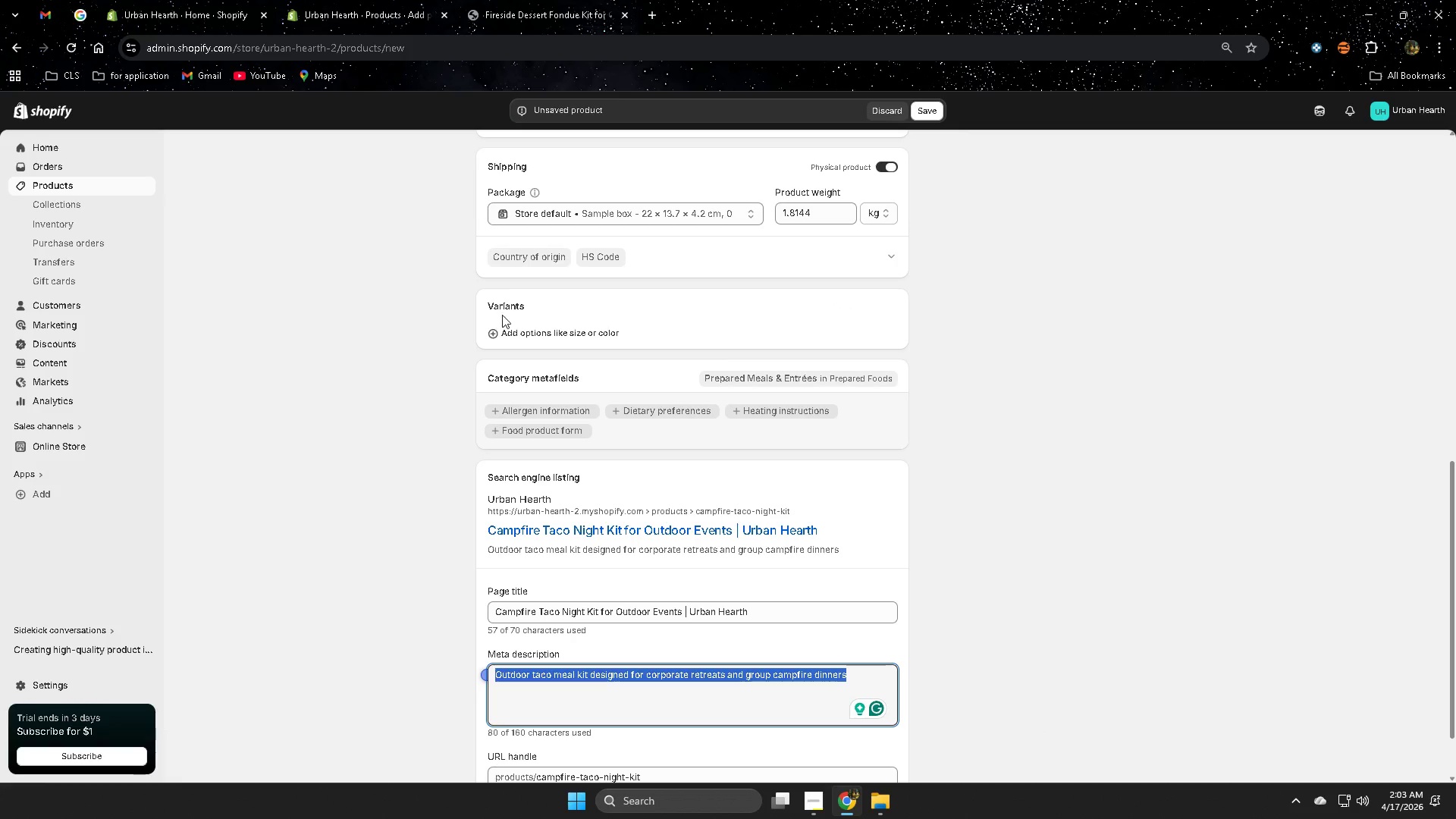 
left_click([1093, 623])
 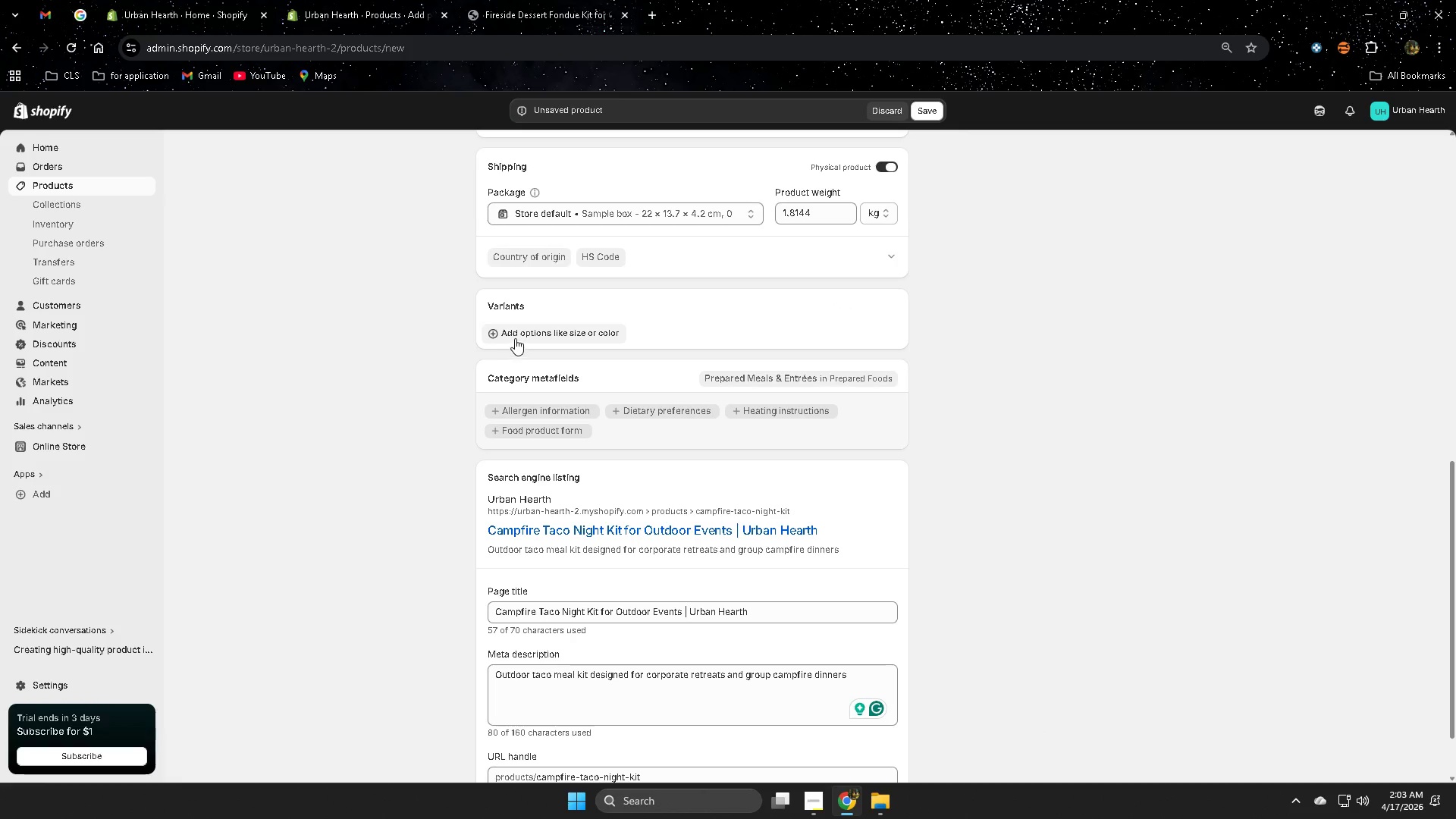 
left_click([519, 333])
 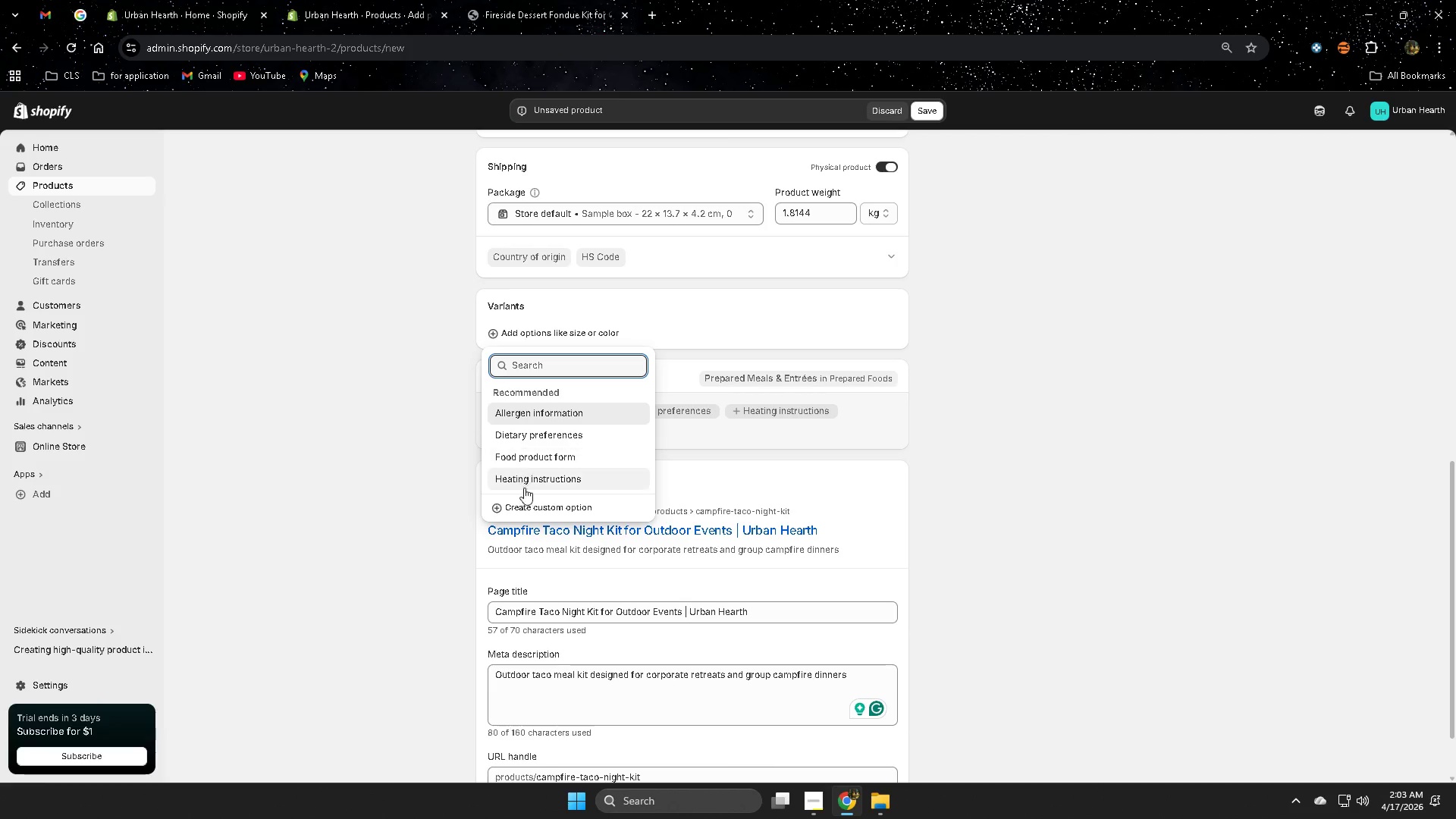 
left_click([529, 507])
 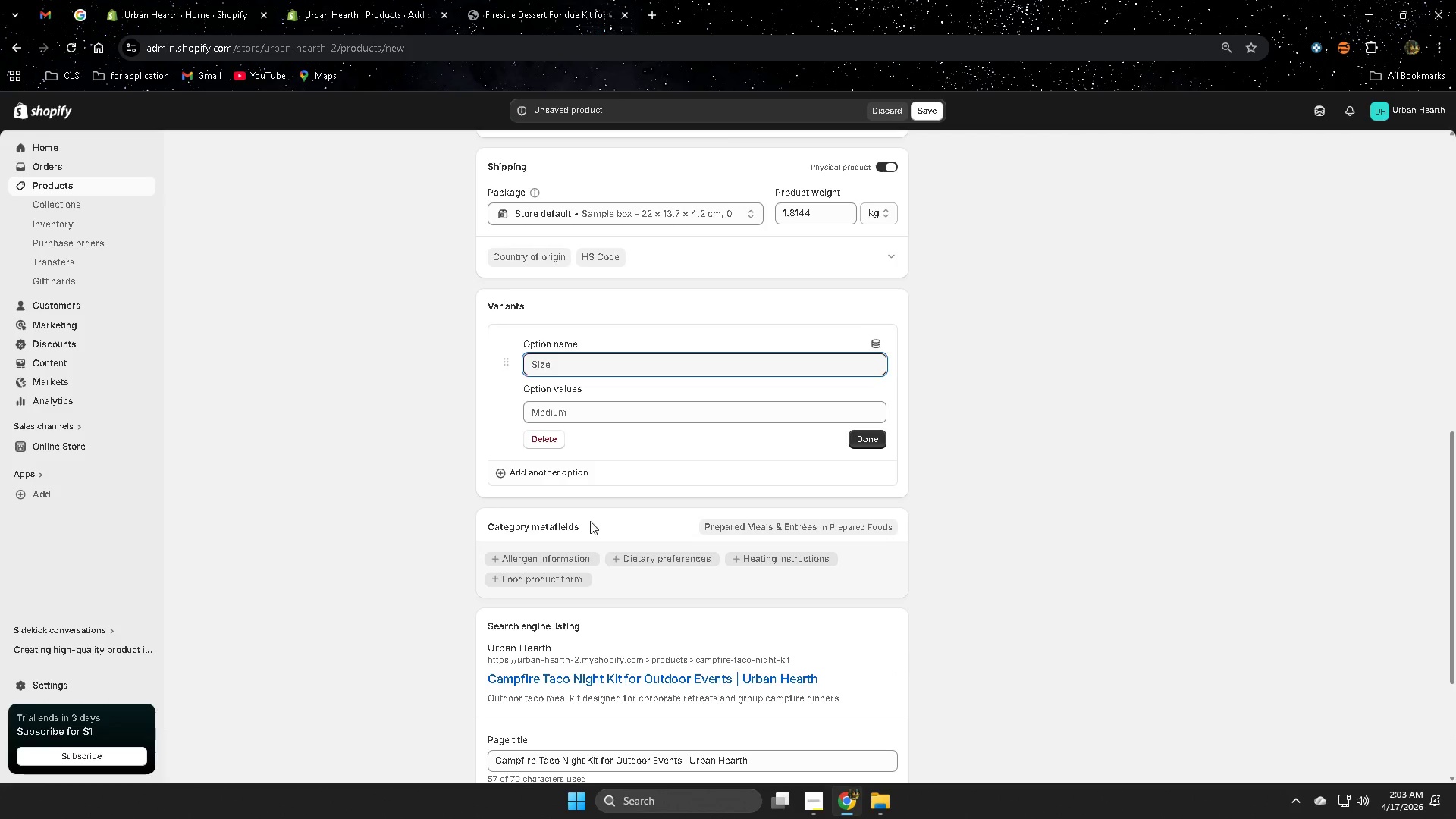 
wait(7.08)
 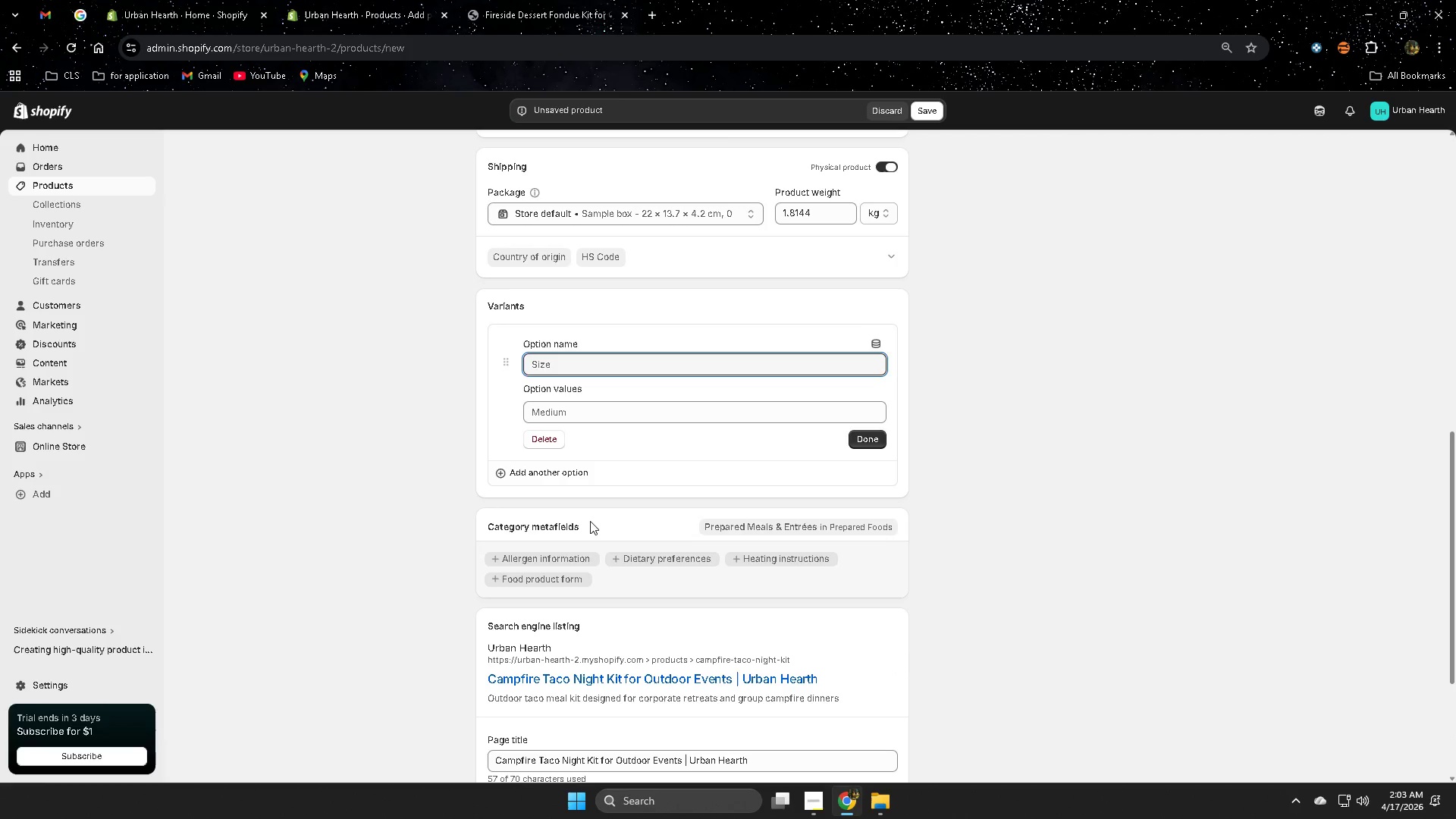 
scroll: coordinate [880, 491], scroll_direction: up, amount: 11.0